 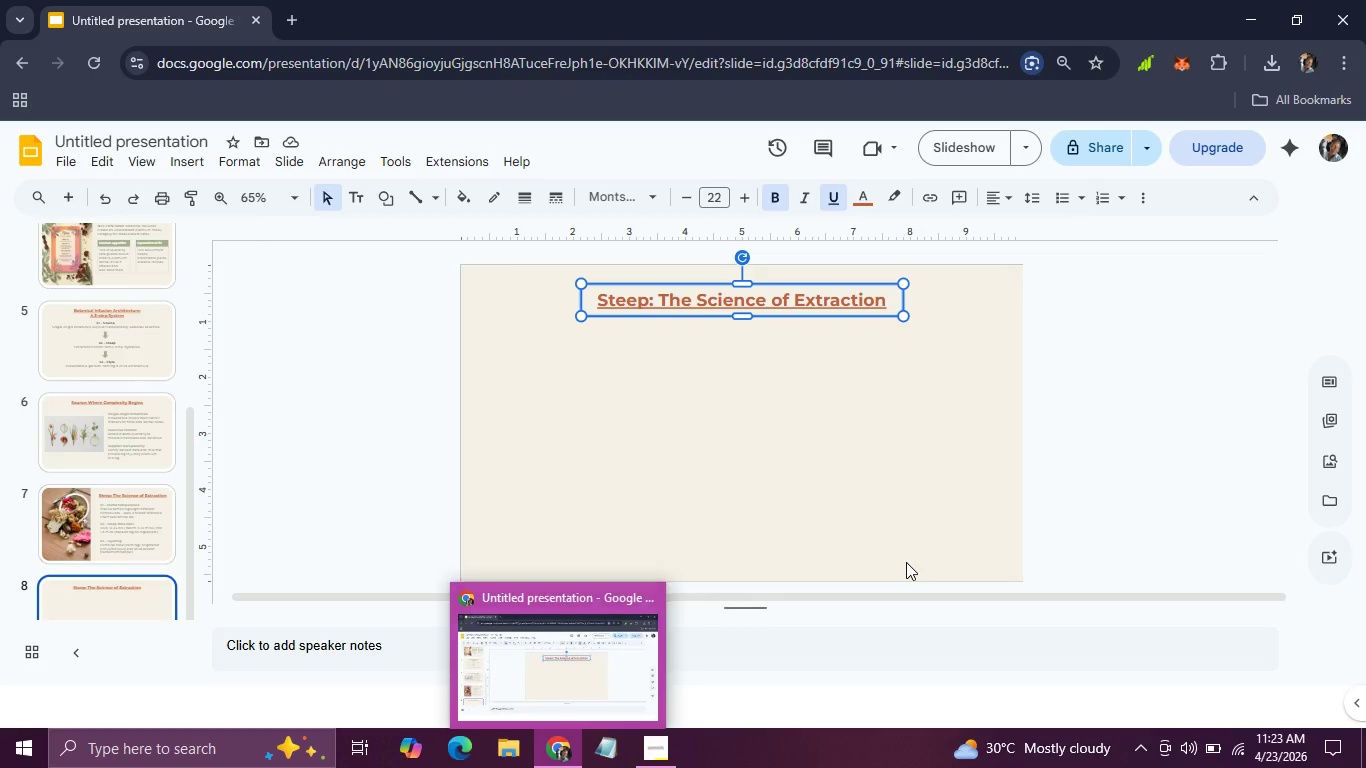 
left_click([300, 21])
 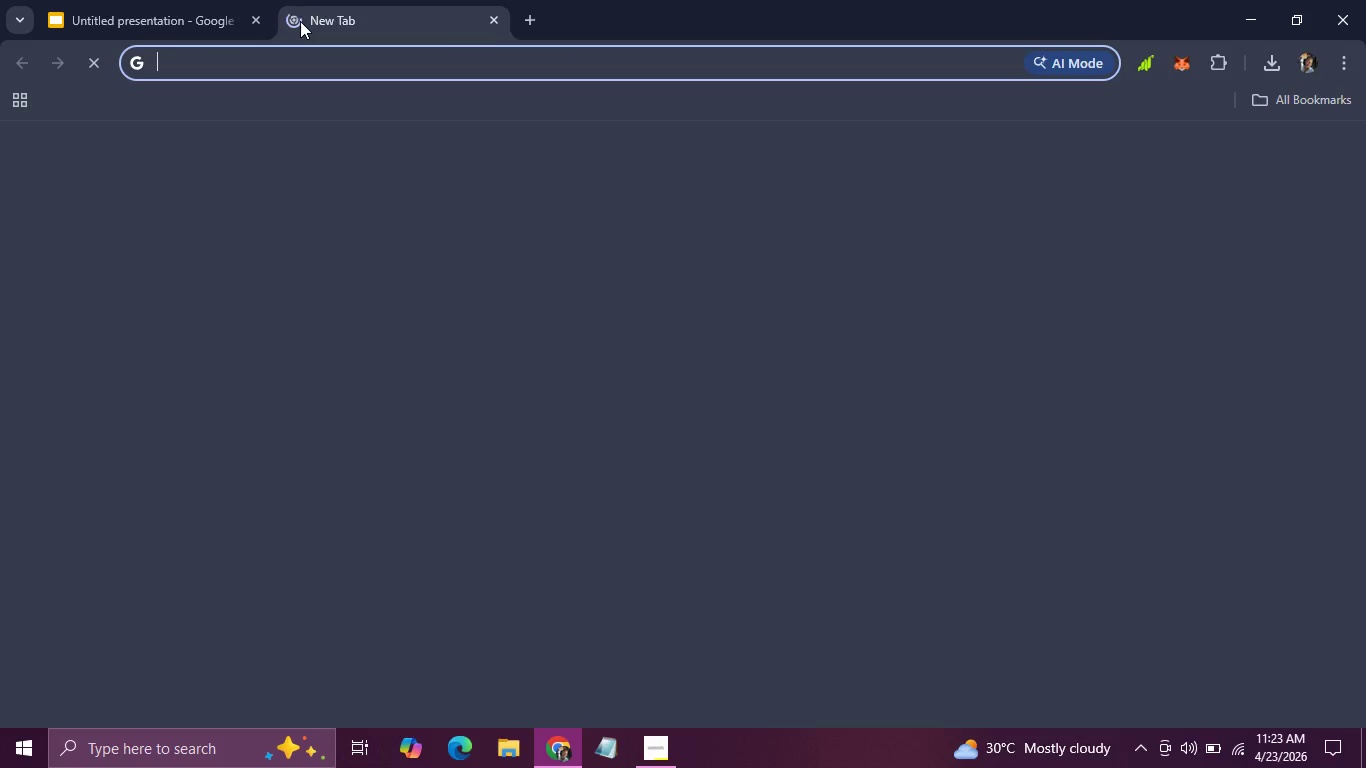 
type(free)
 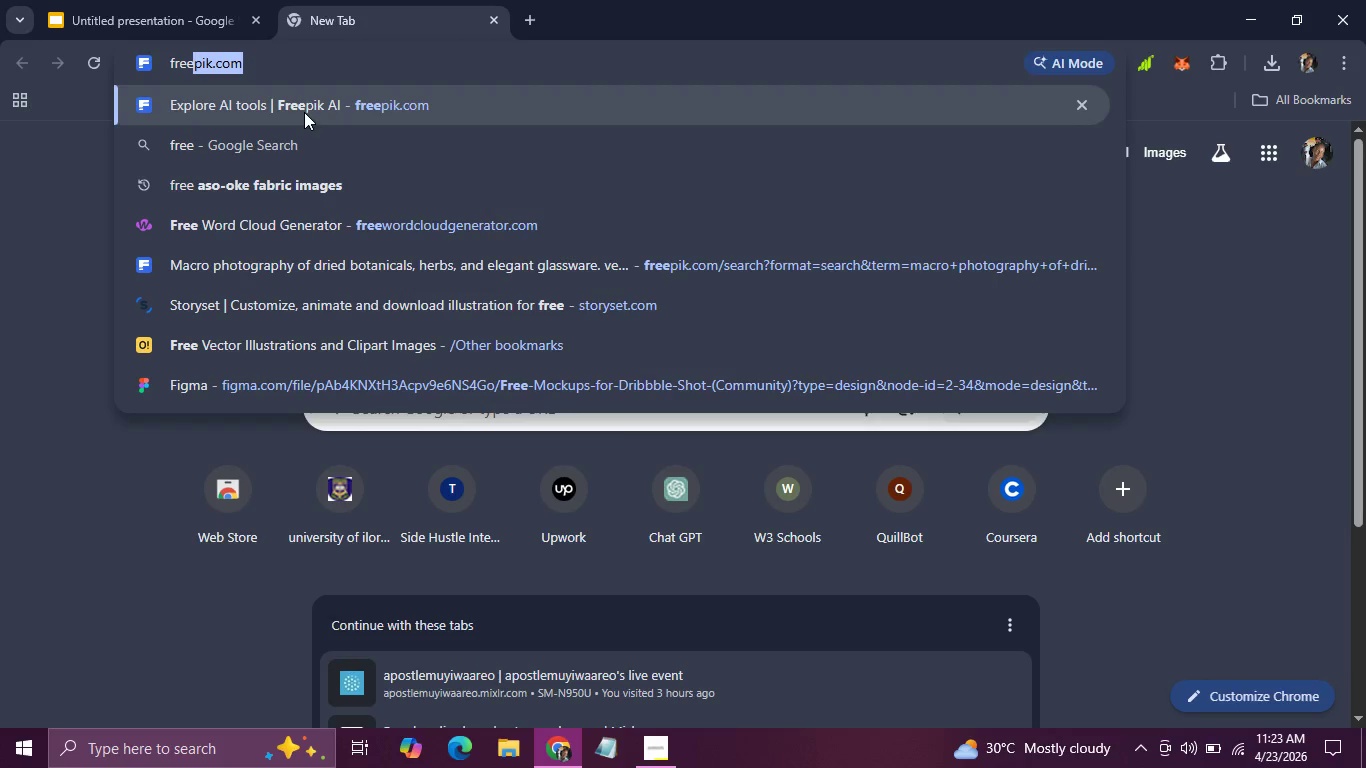 
left_click([304, 110])
 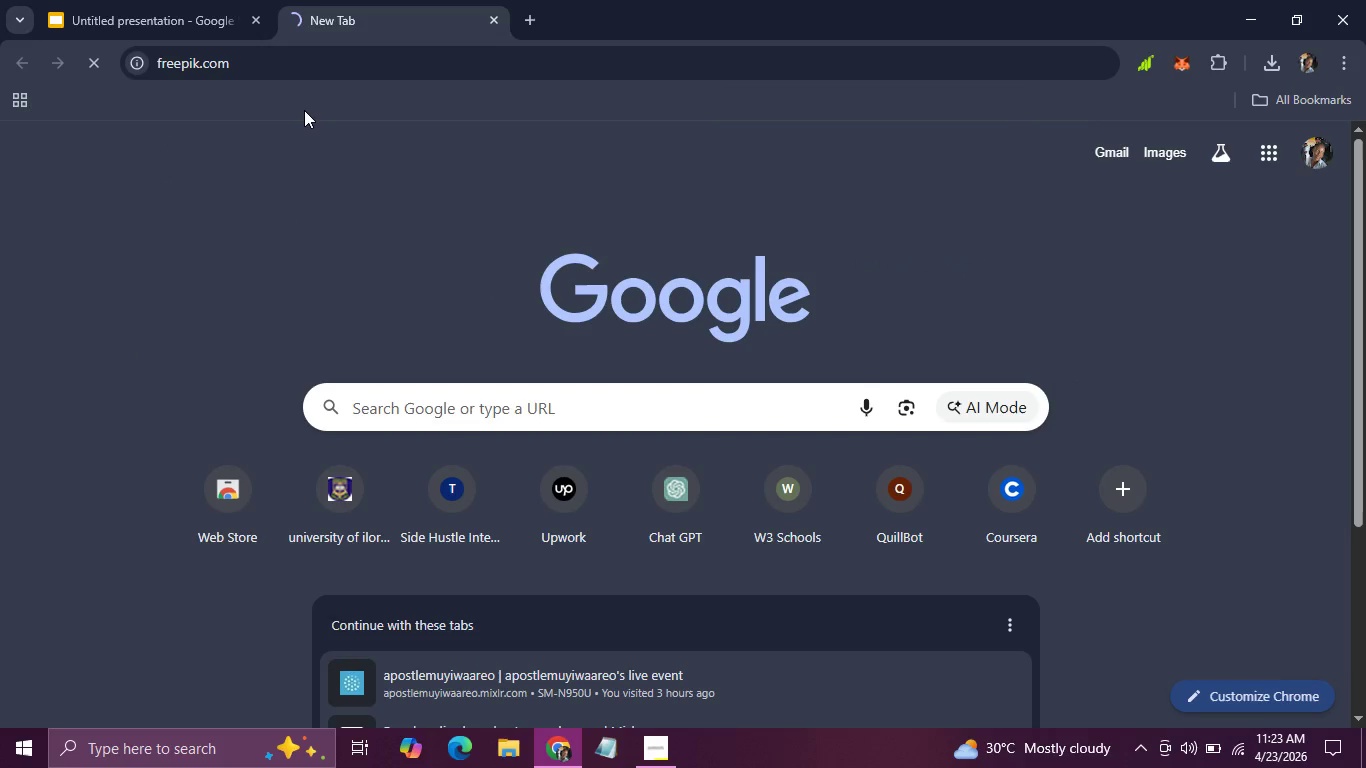 
wait(5.92)
 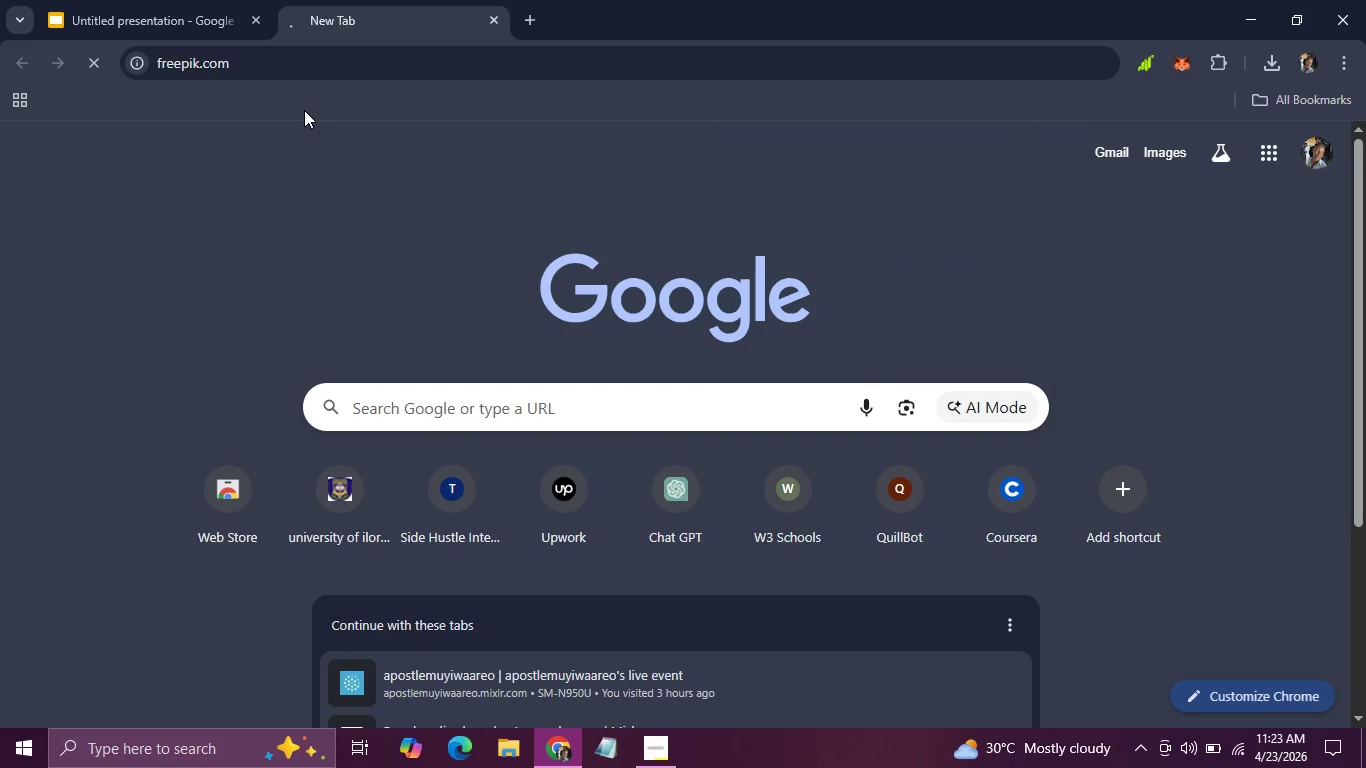 
left_click([180, 0])
 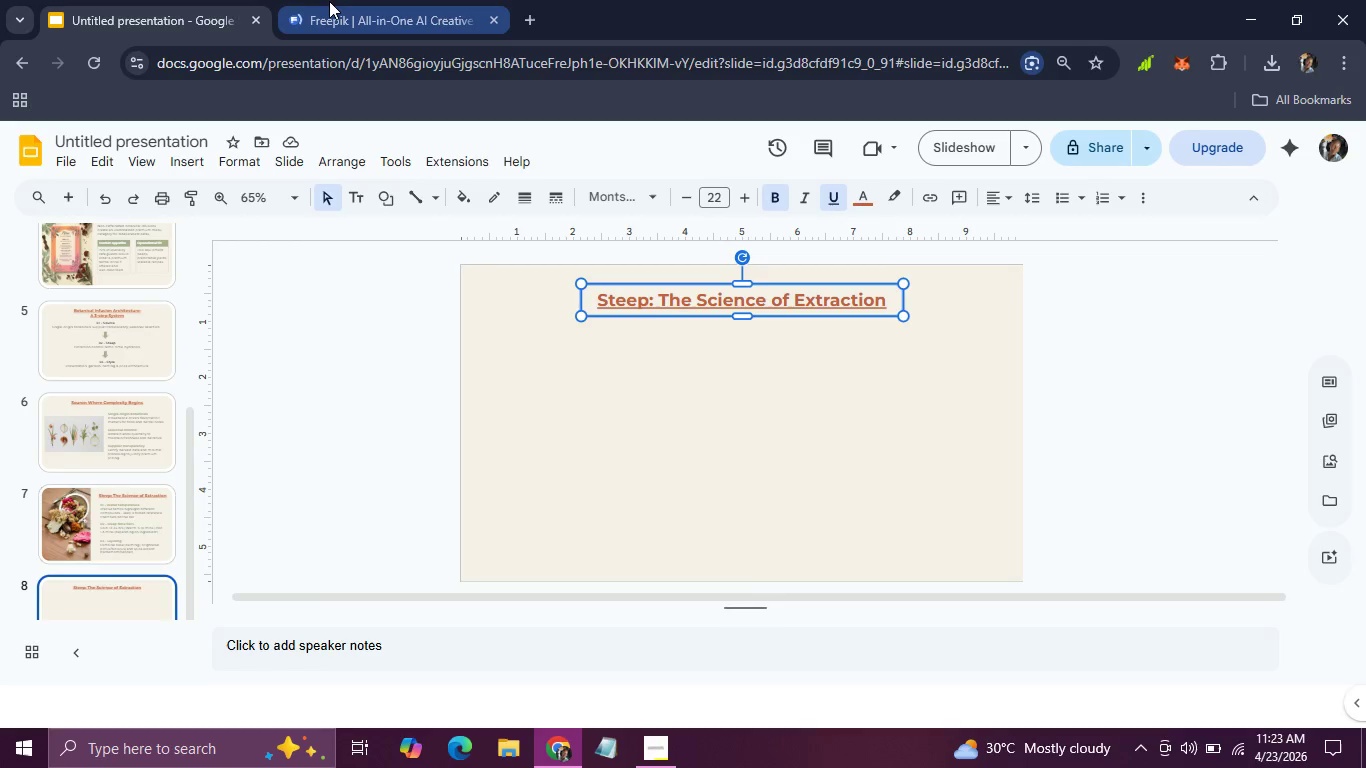 
left_click([329, 1])
 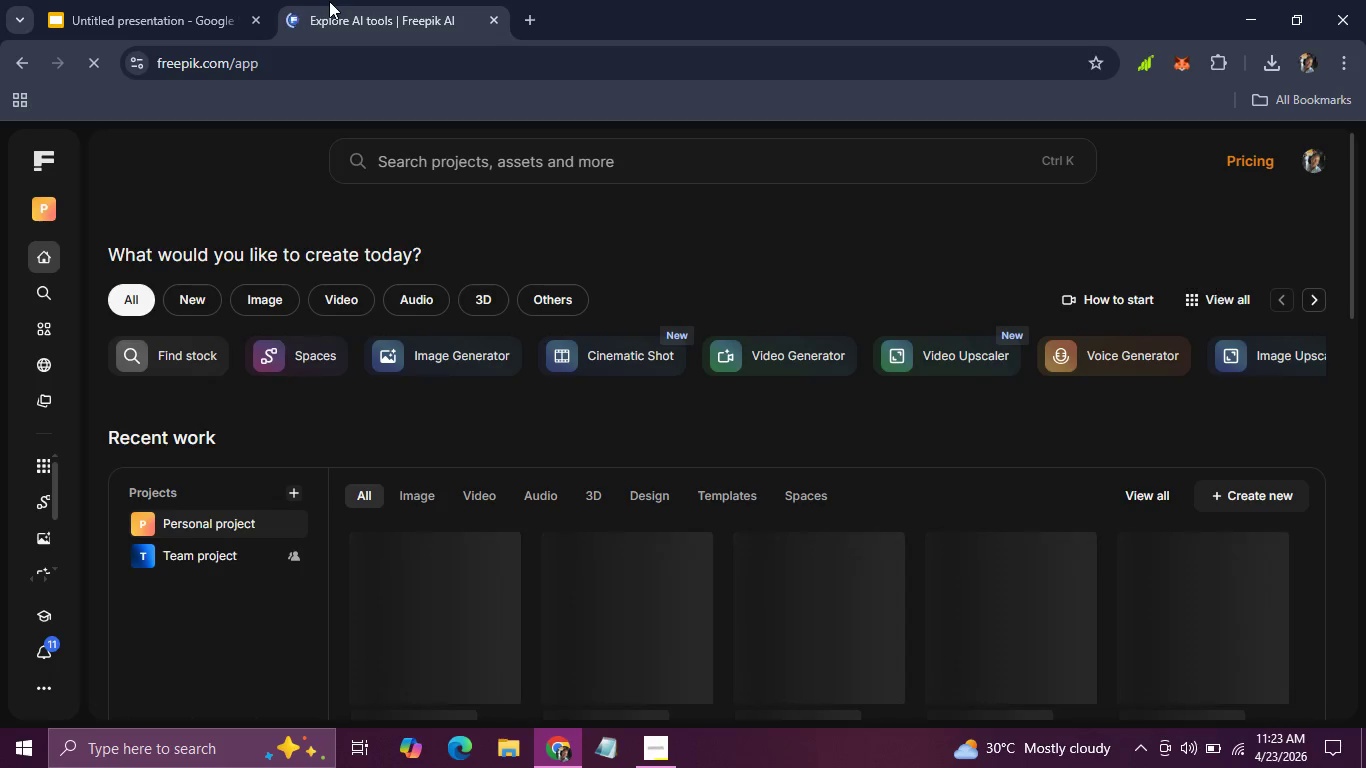 
wait(13.41)
 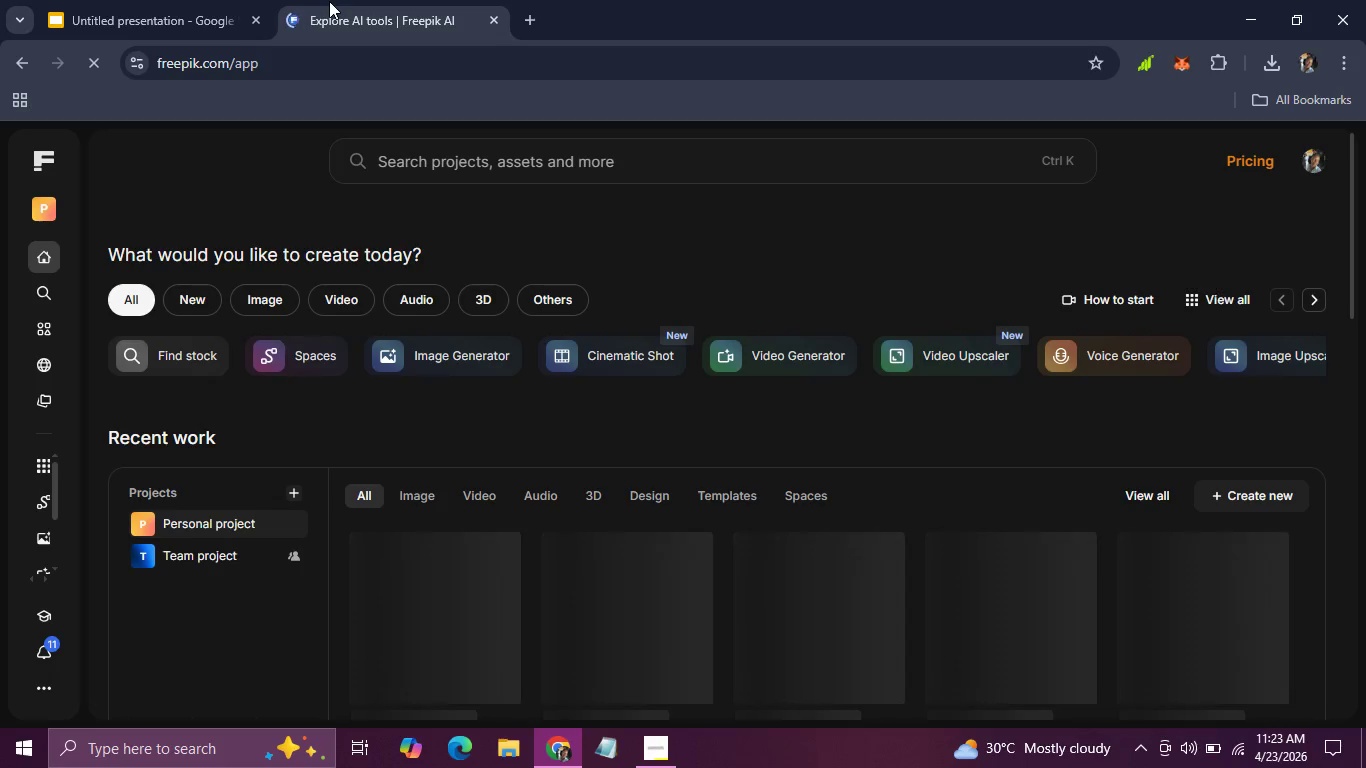 
left_click([41, 652])
 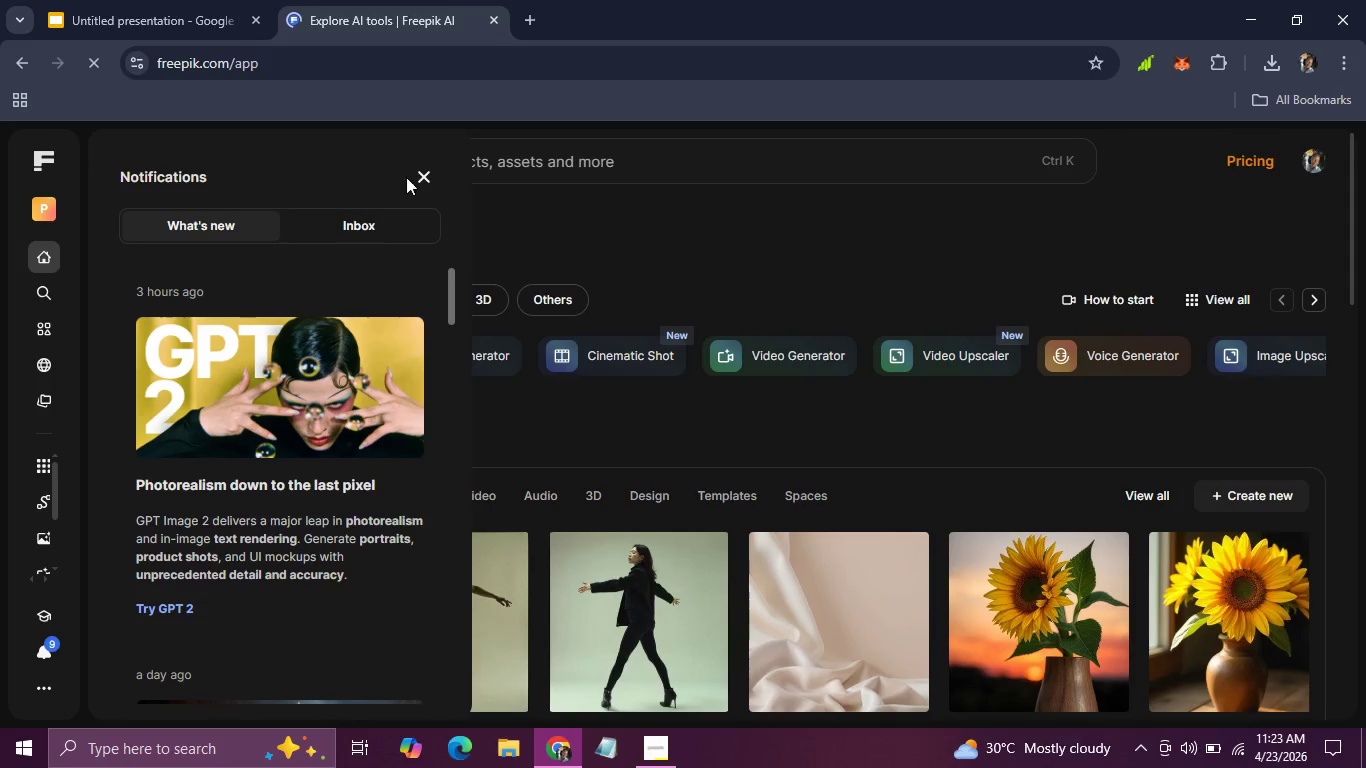 
left_click([427, 178])
 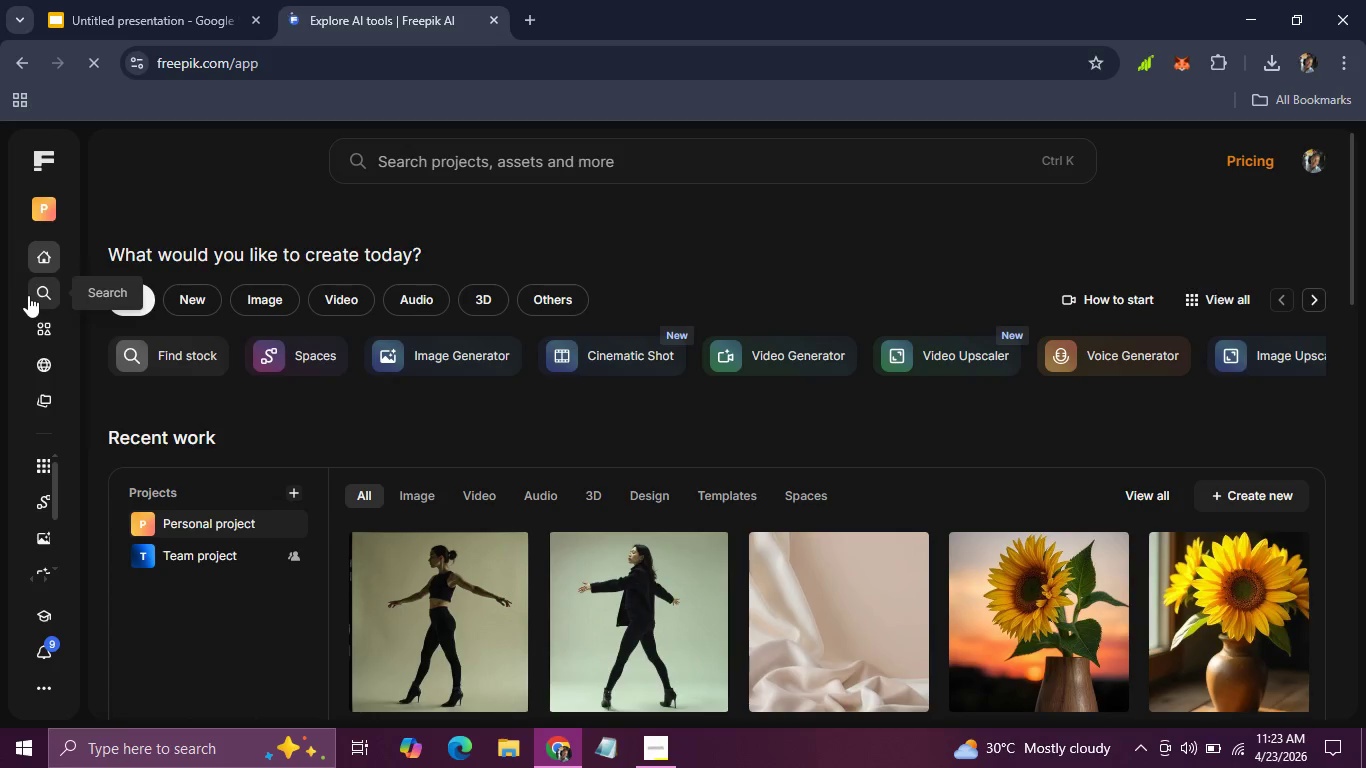 
left_click([28, 295])
 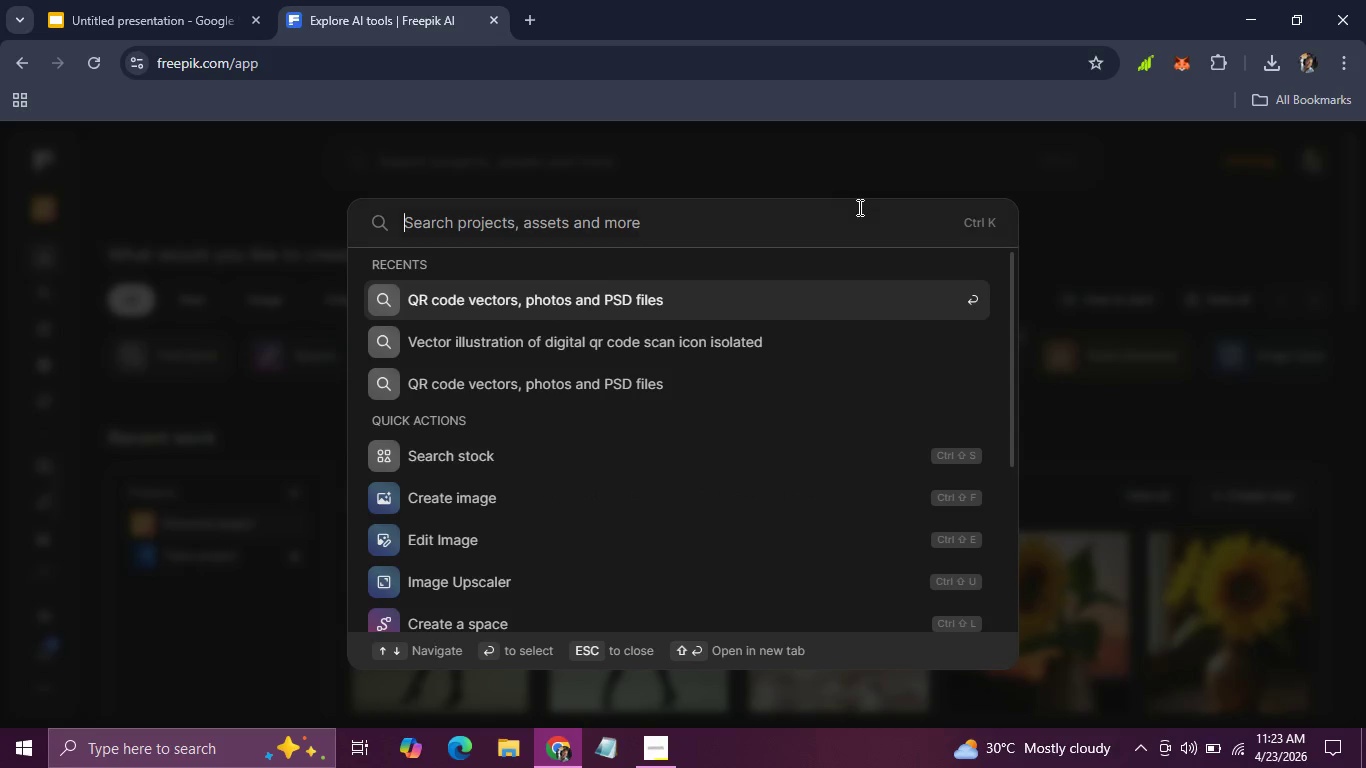 
left_click([947, 159])
 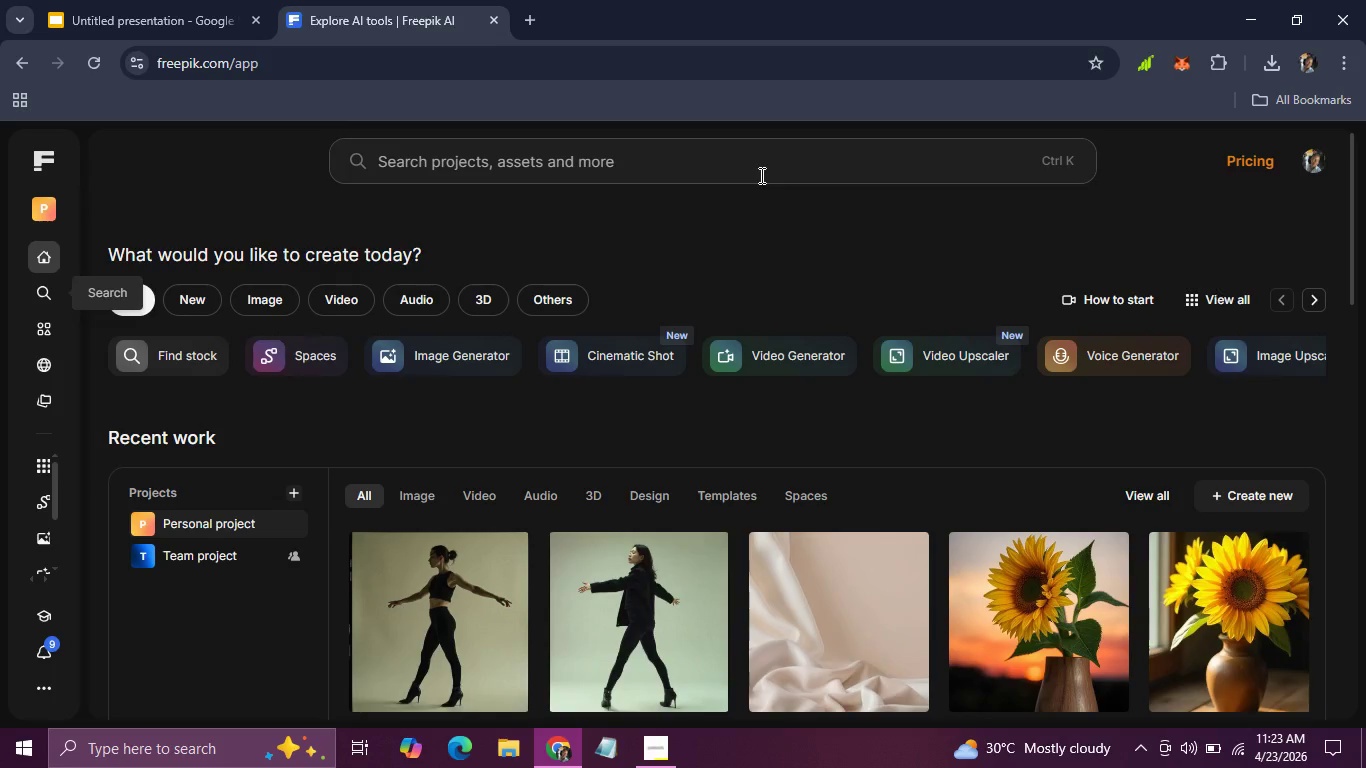 
left_click([760, 175])
 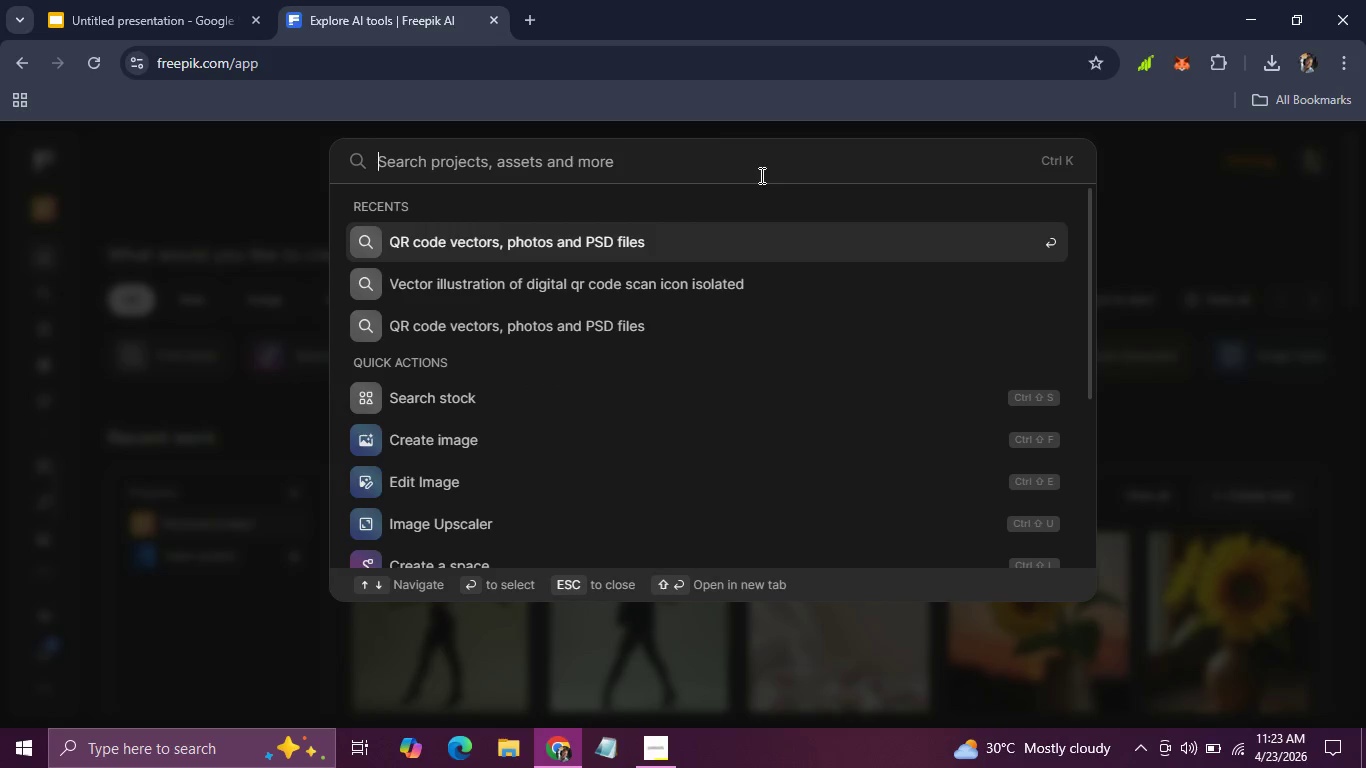 
type(tea)
 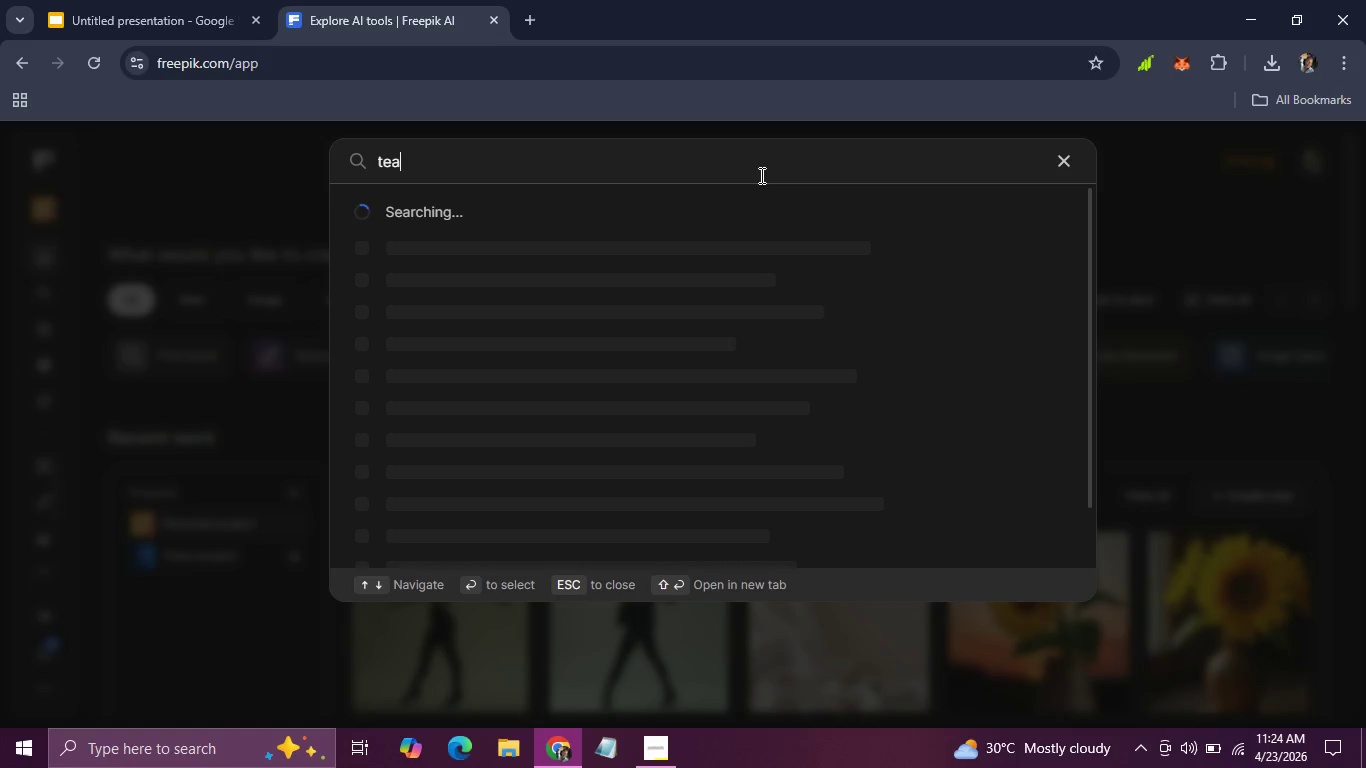 
wait(10.74)
 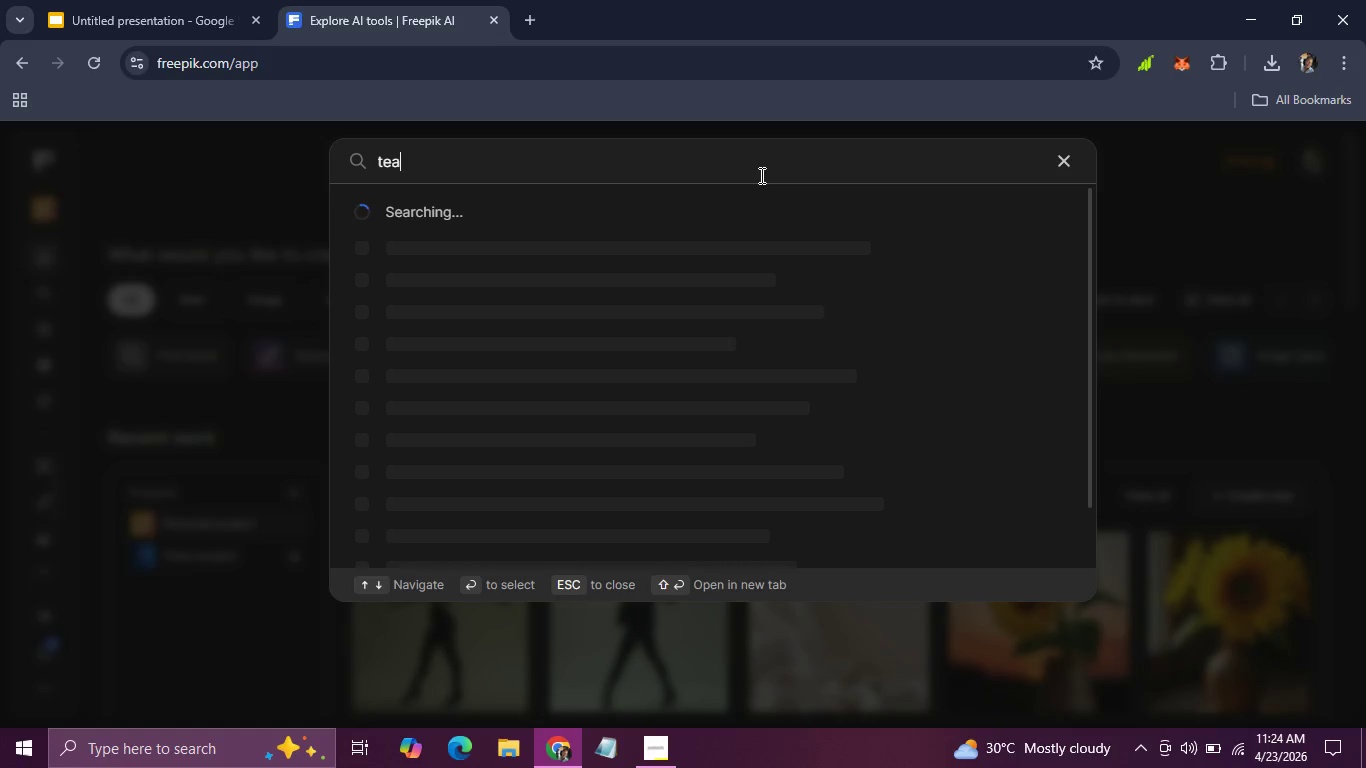 
key(Backspace)
key(Backspace)
key(Backspace)
type(herbal tea)
 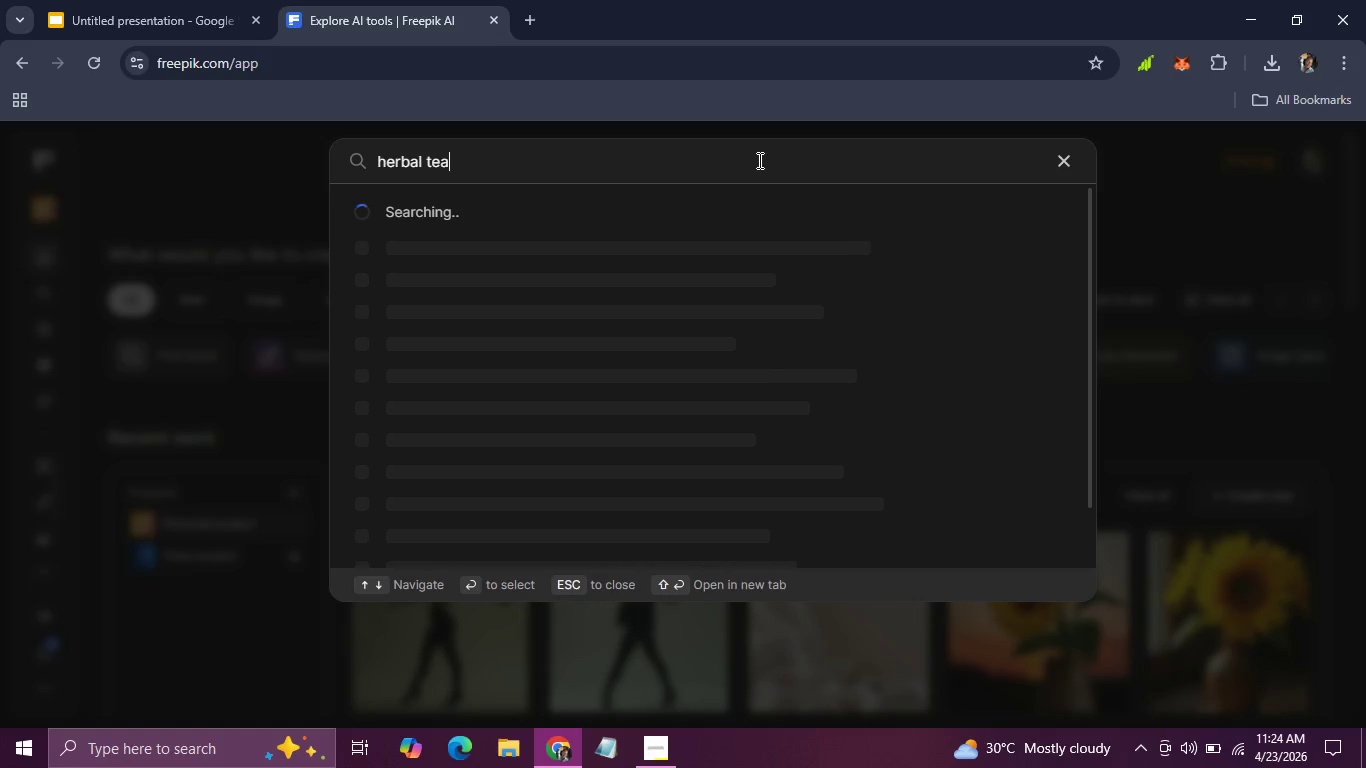 
key(Enter)
 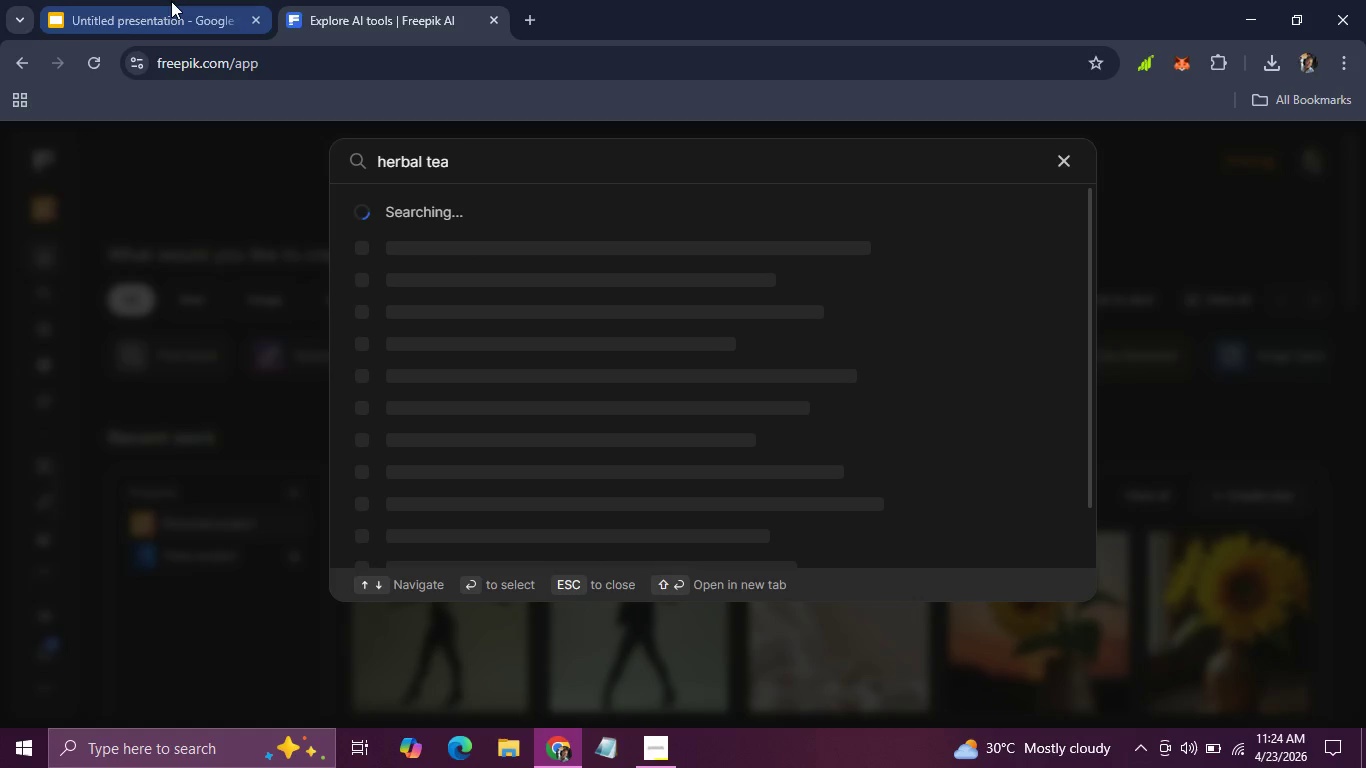 
left_click([171, 1])
 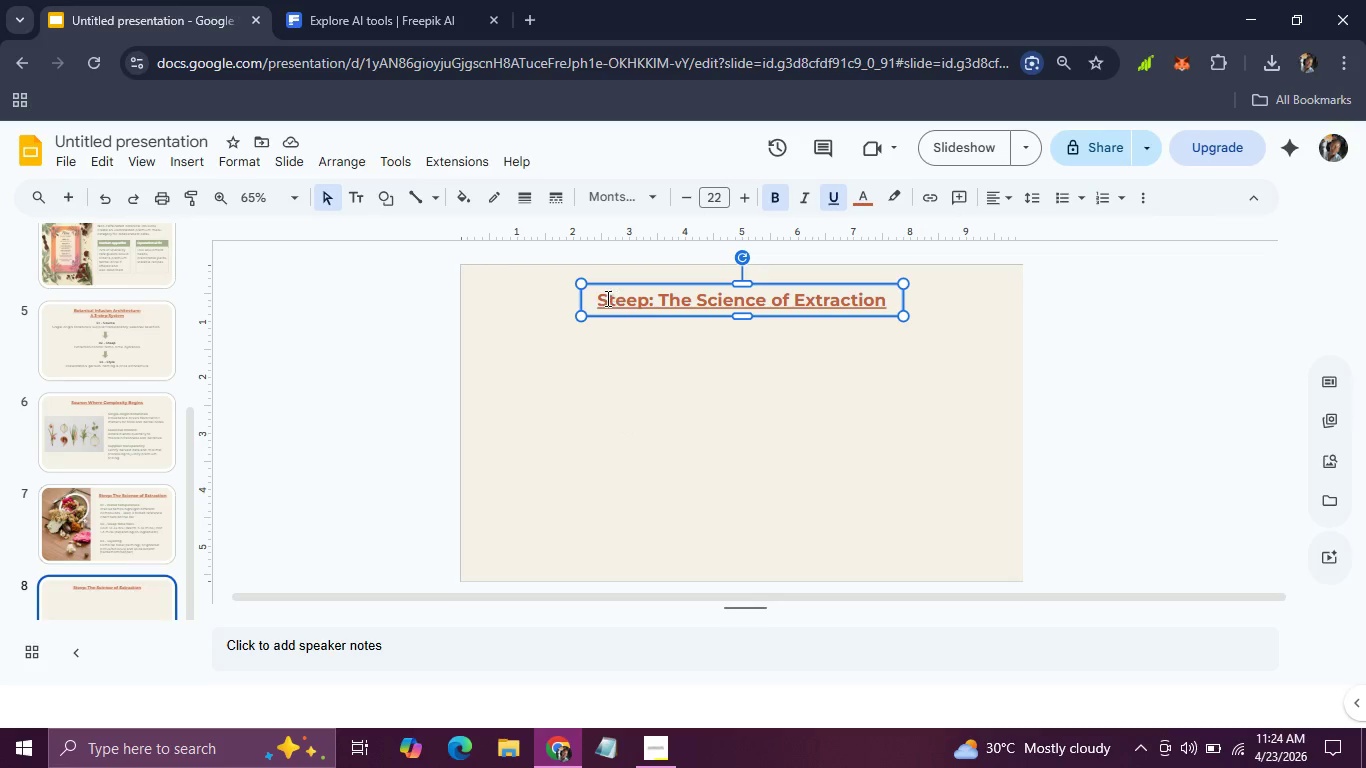 
left_click_drag(start_coordinate=[601, 298], to_coordinate=[1007, 302])
 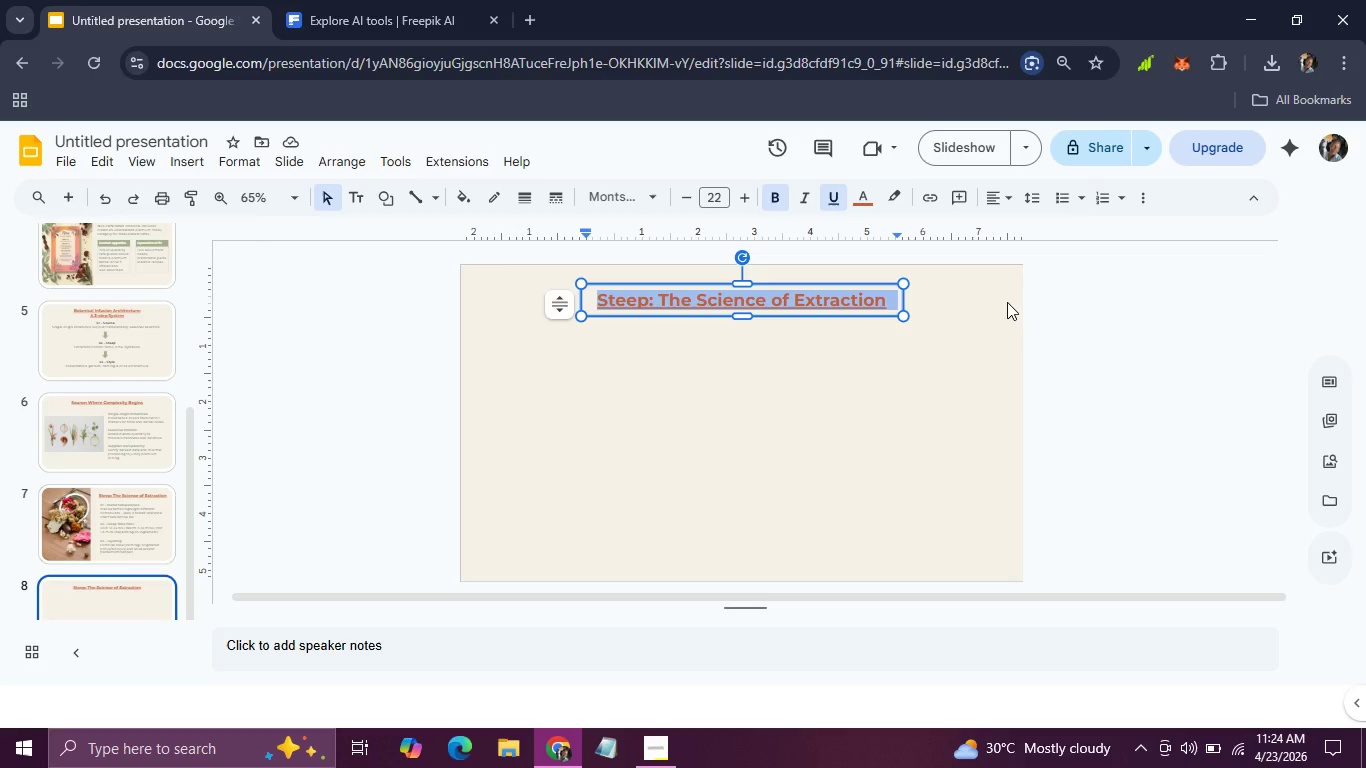 
type(Style: The Ec)
key(Backspace)
type(xperin)
key(Backspace)
type(em)
key(Backspace)
type(nce Layer)
 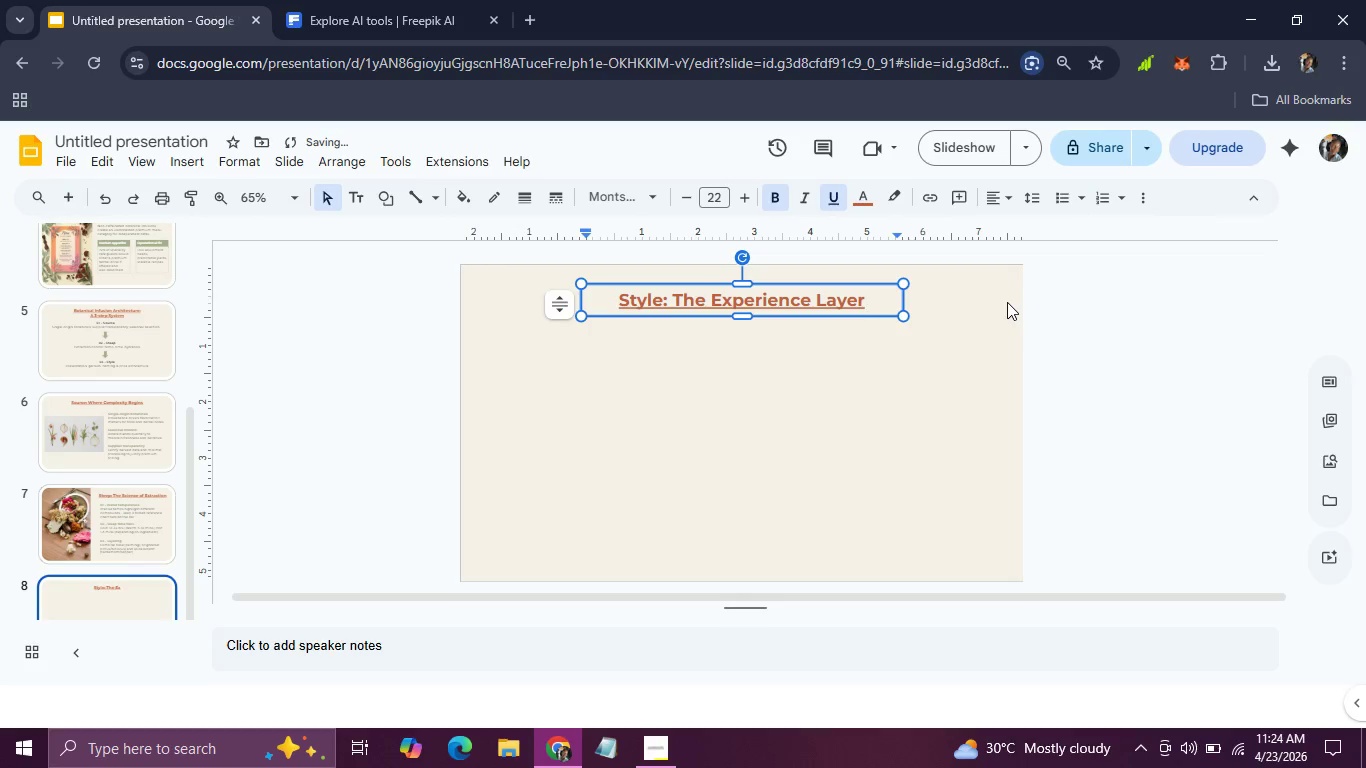 
left_click([387, 0])
 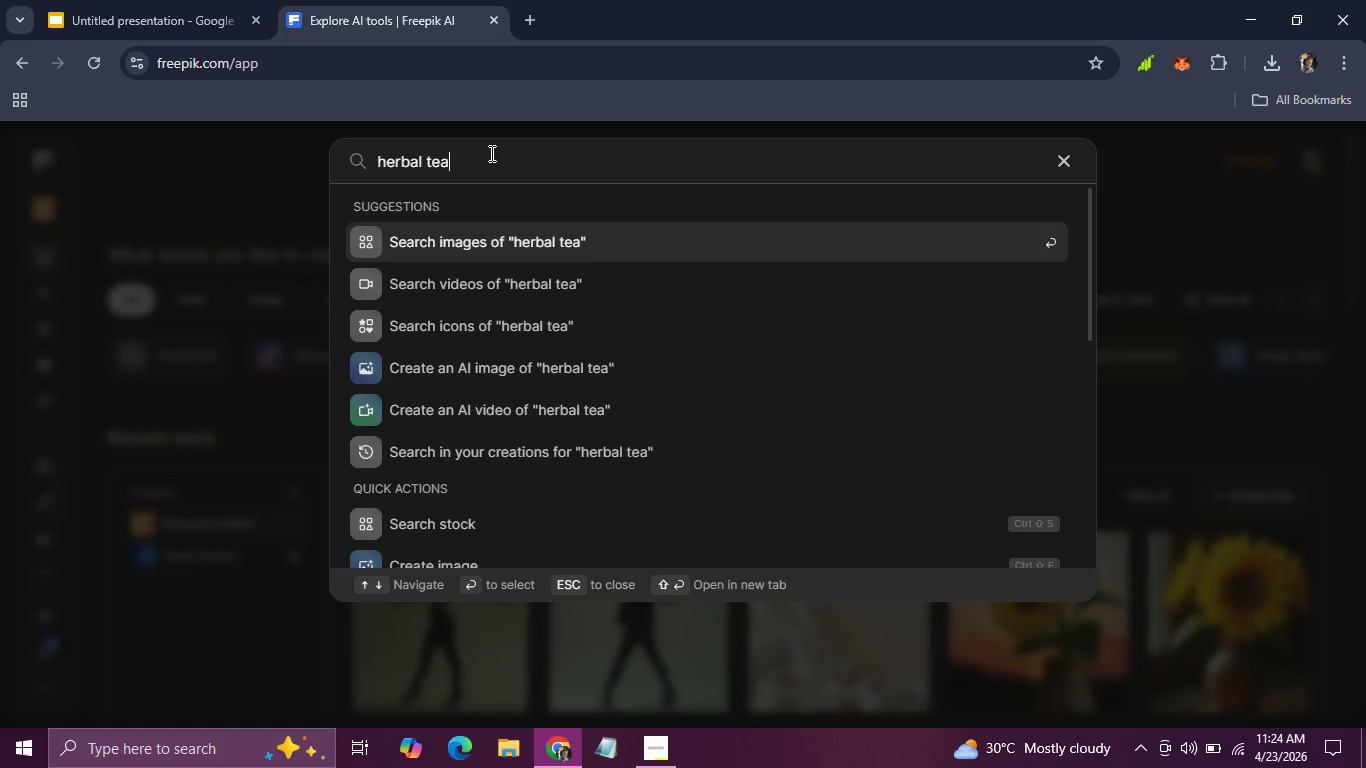 
key(Enter)
 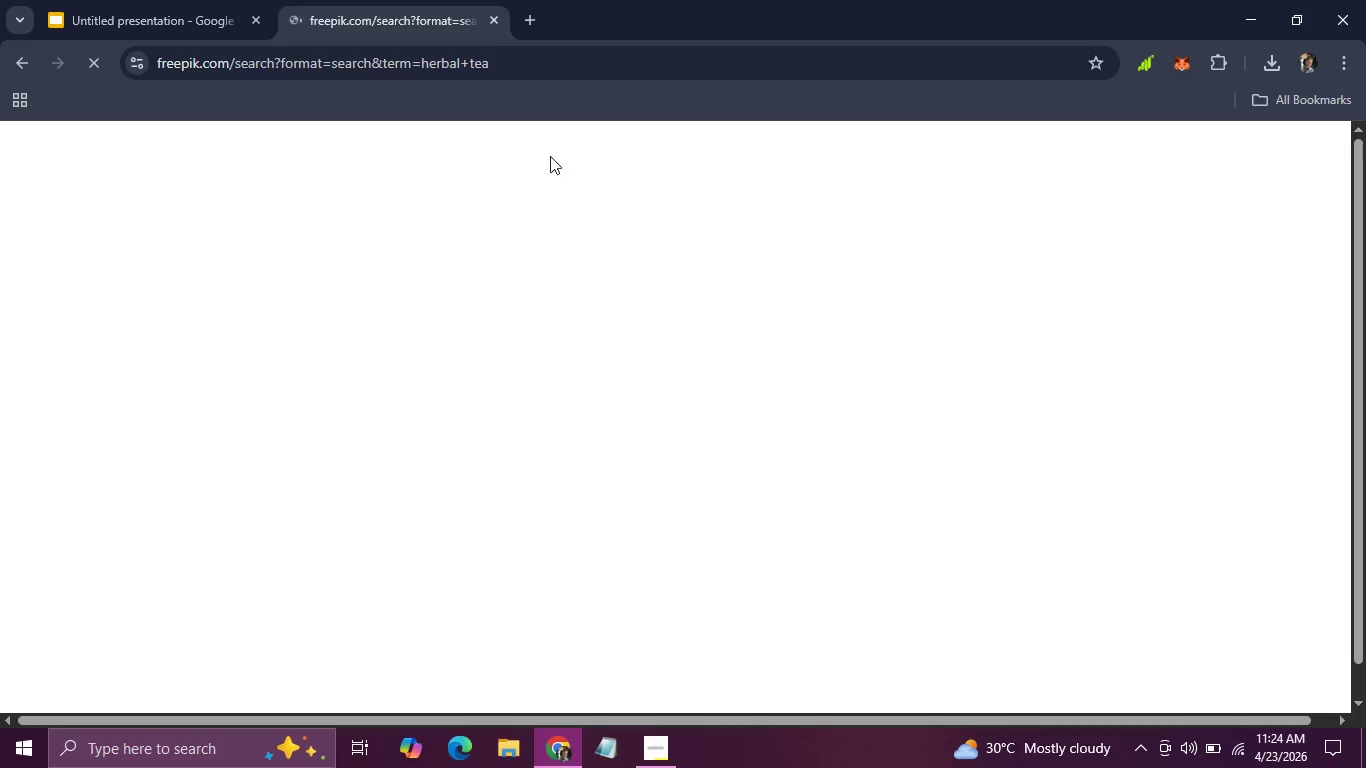 
mouse_move([116, 24])
 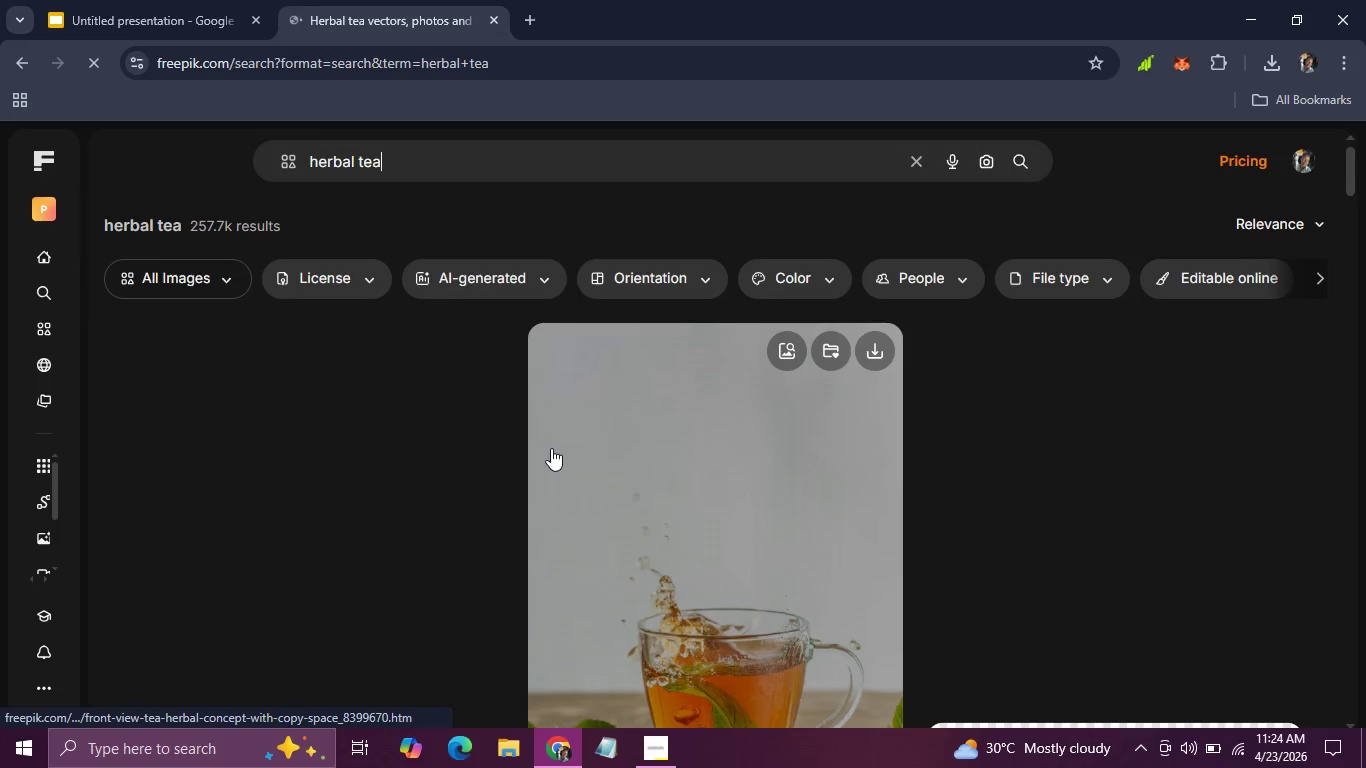 
scroll: coordinate [907, 635], scroll_direction: down, amount: 15.0
 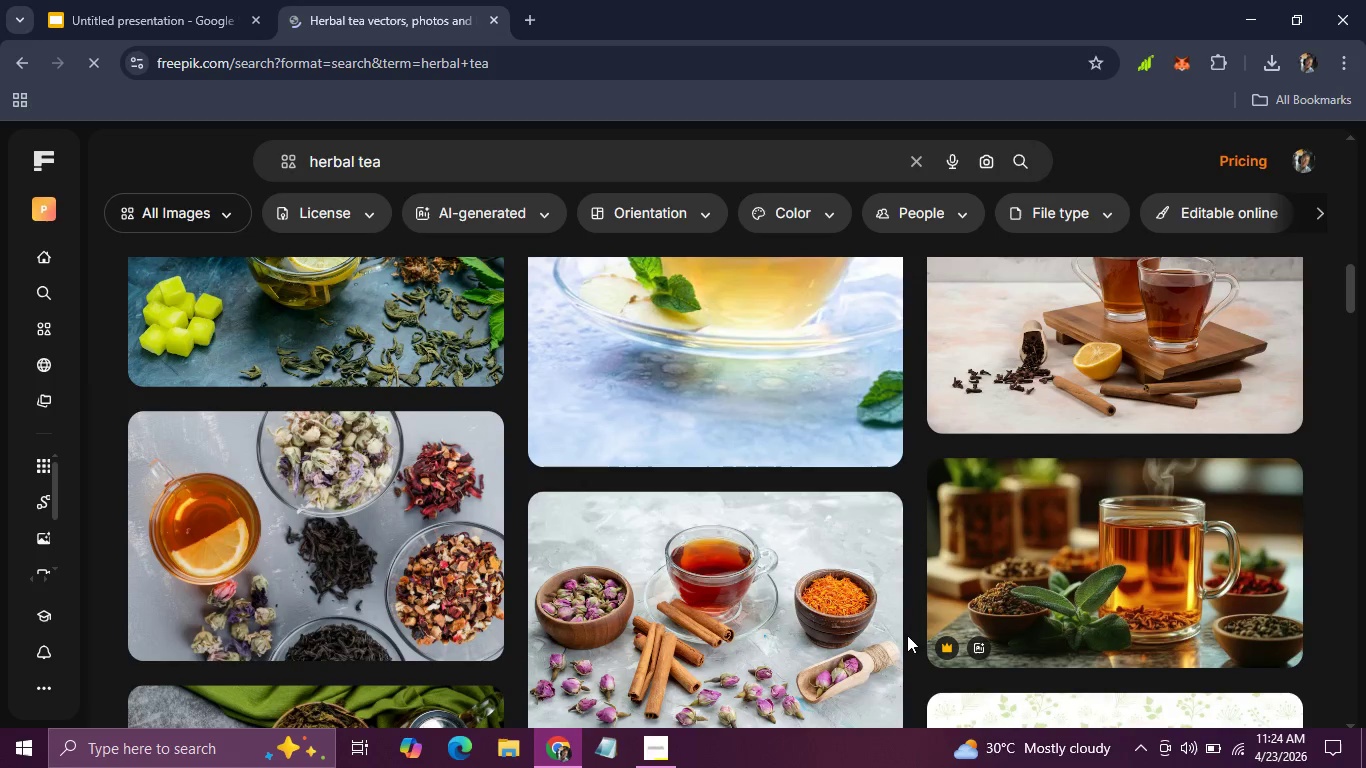 
scroll: coordinate [907, 635], scroll_direction: up, amount: 6.0
 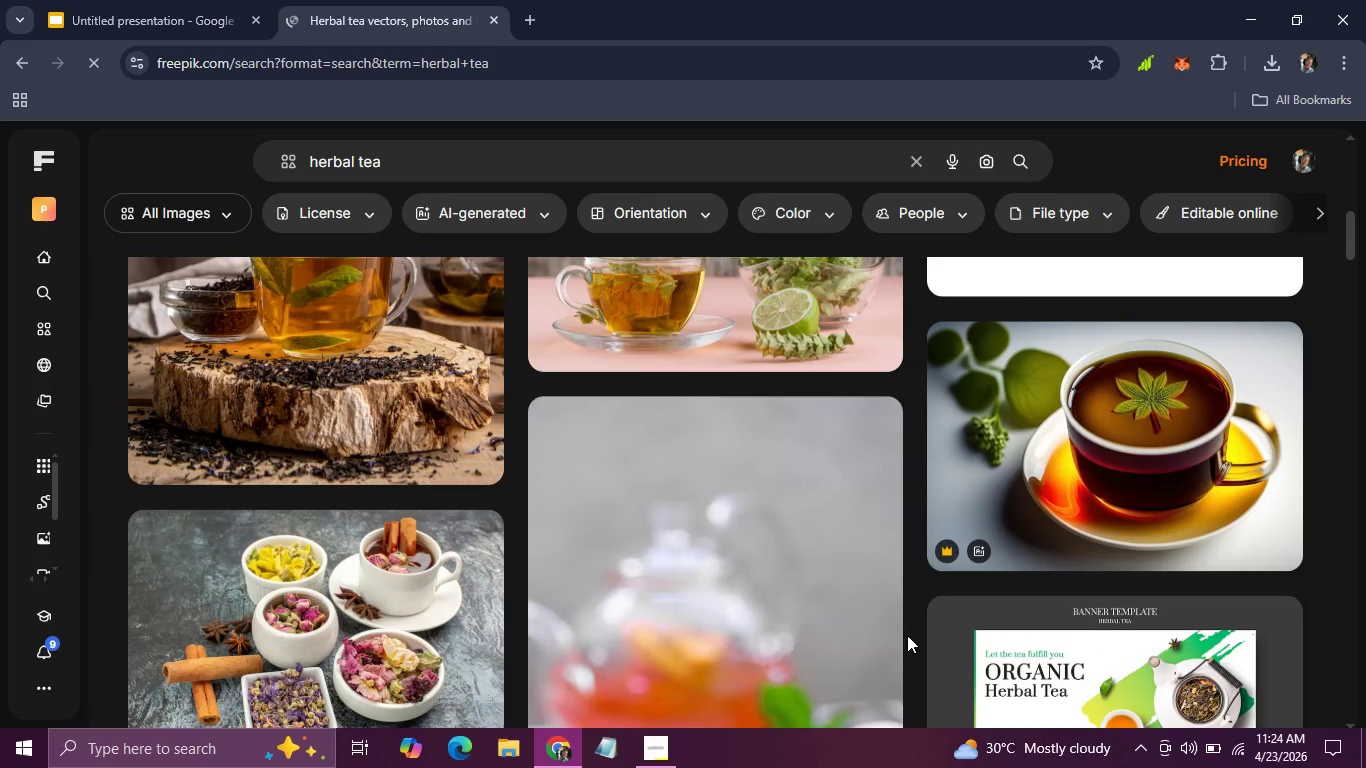 
scroll: coordinate [907, 635], scroll_direction: none, amount: 0.0
 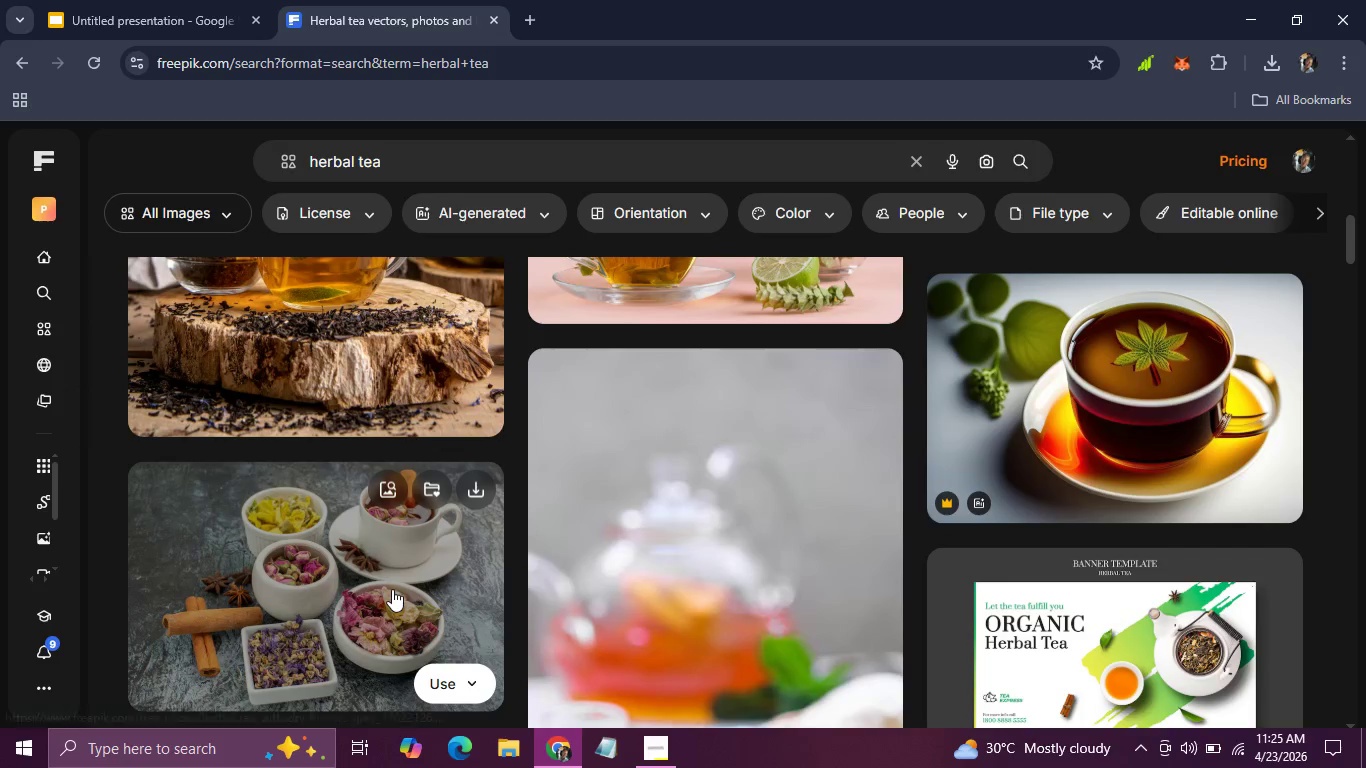 
left_click([392, 589])
 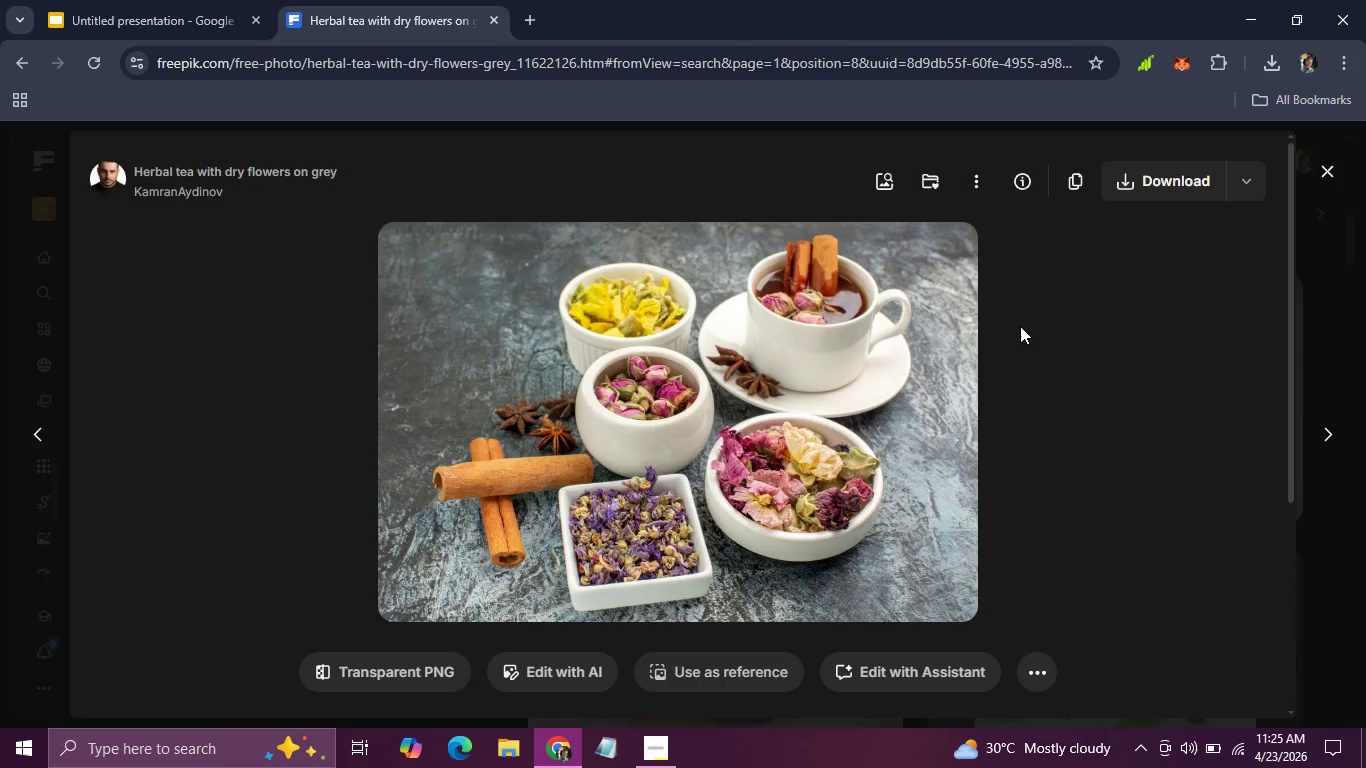 
wait(5.14)
 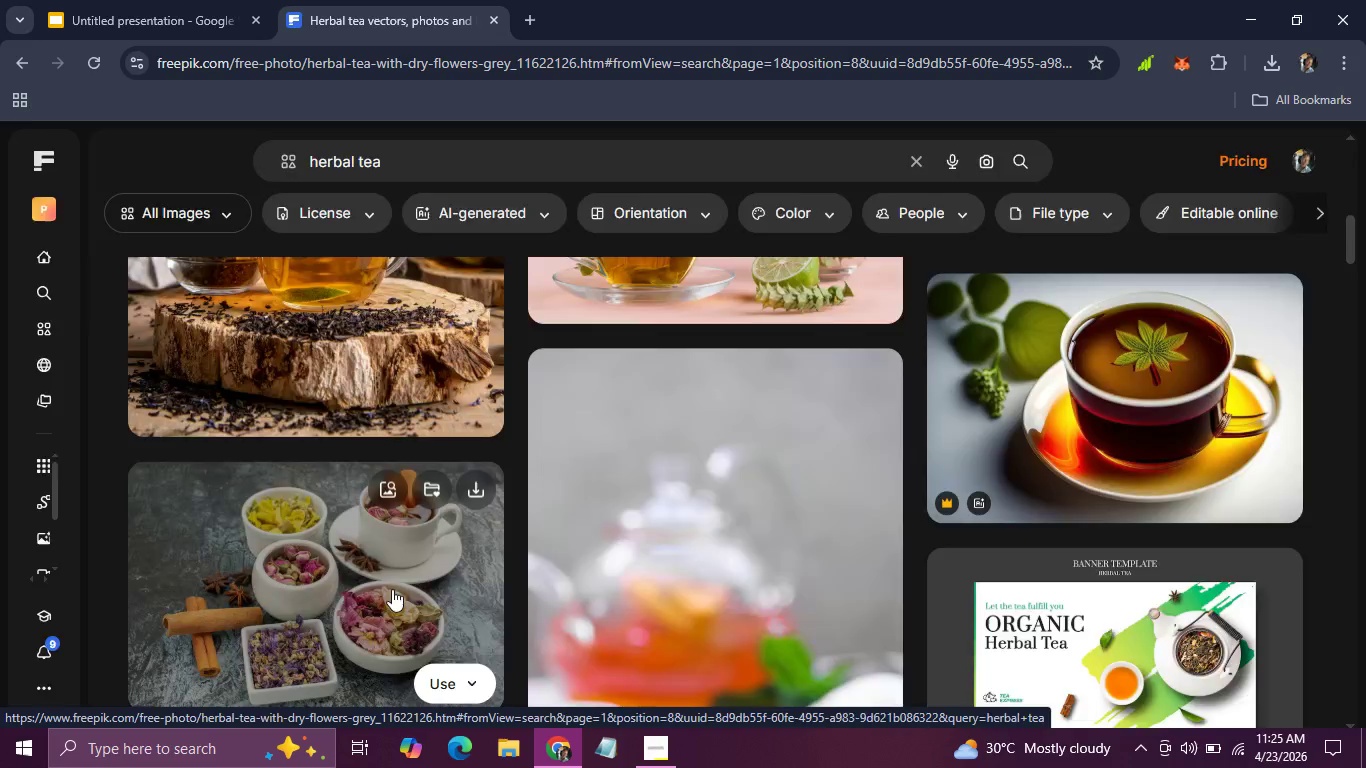 
left_click([1150, 186])
 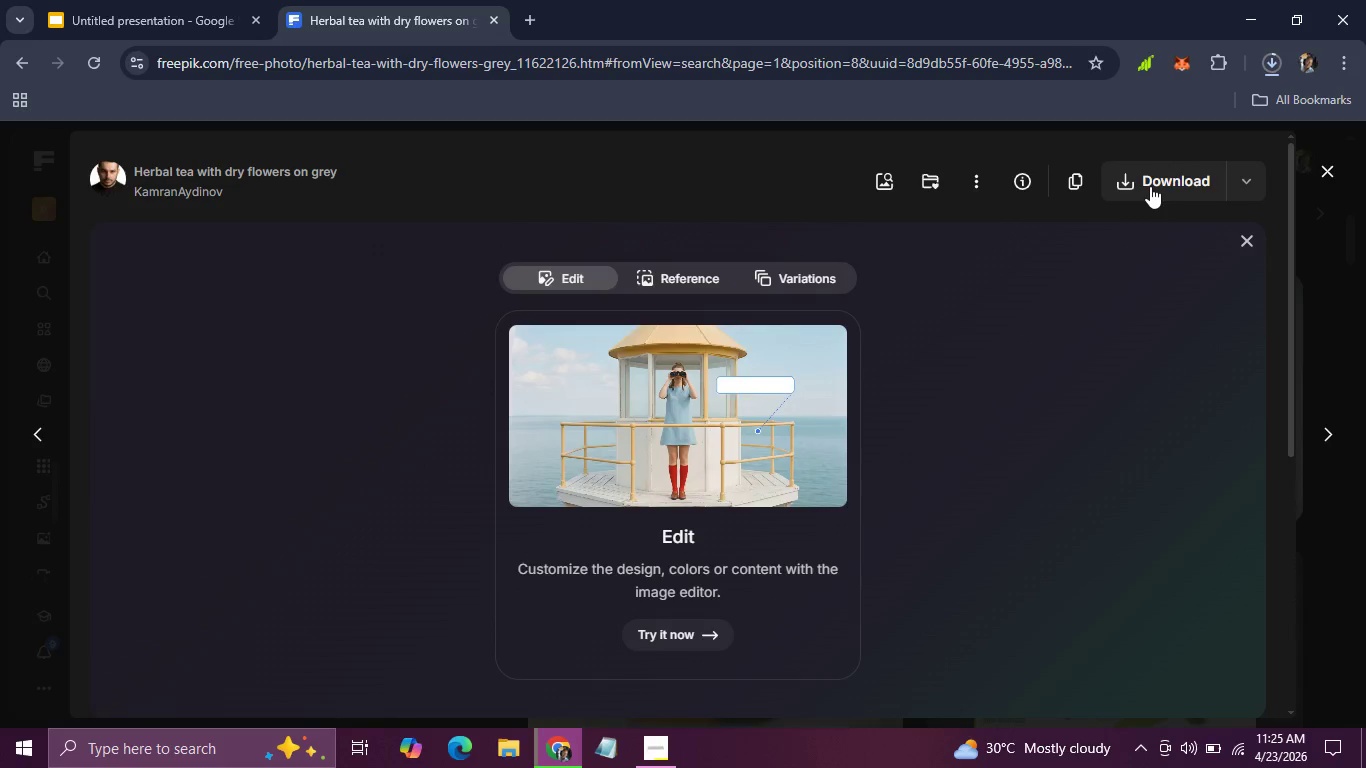 
wait(5.09)
 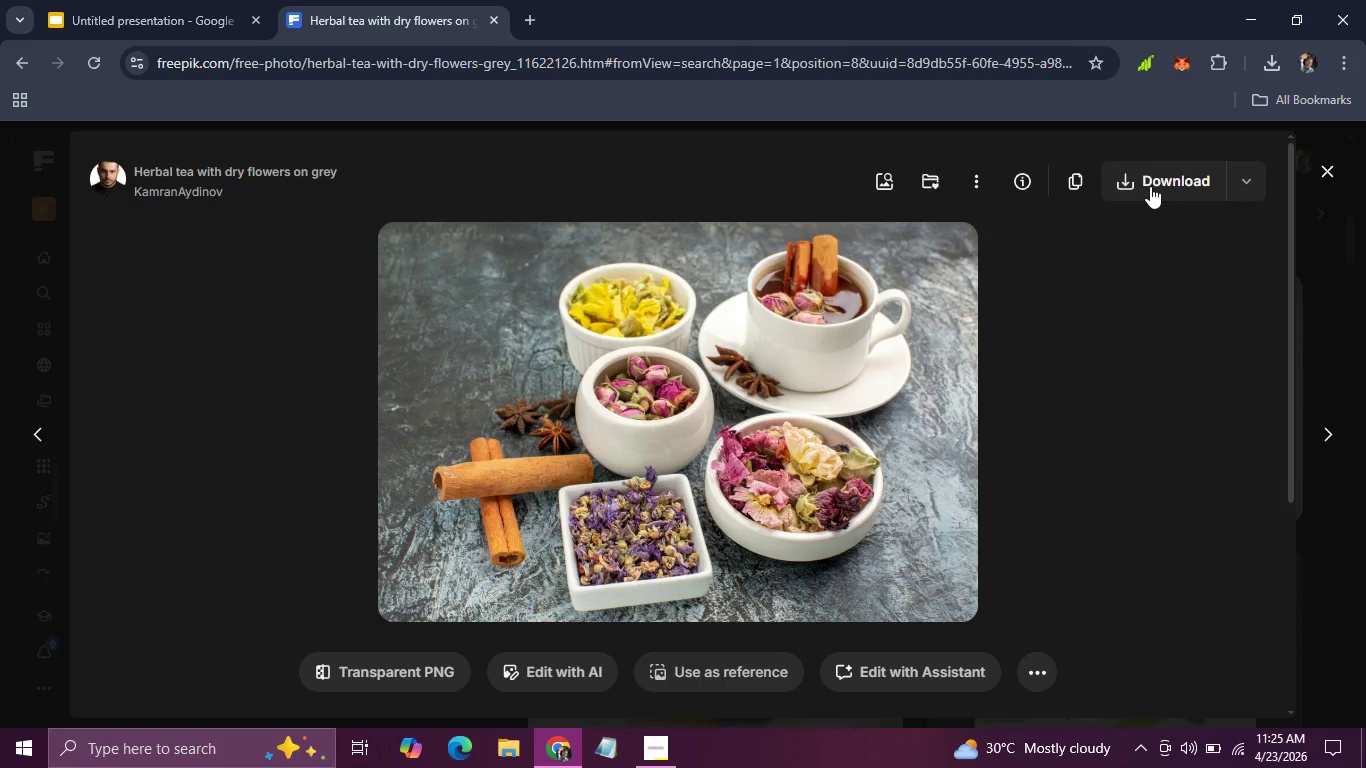 
left_click([1328, 173])
 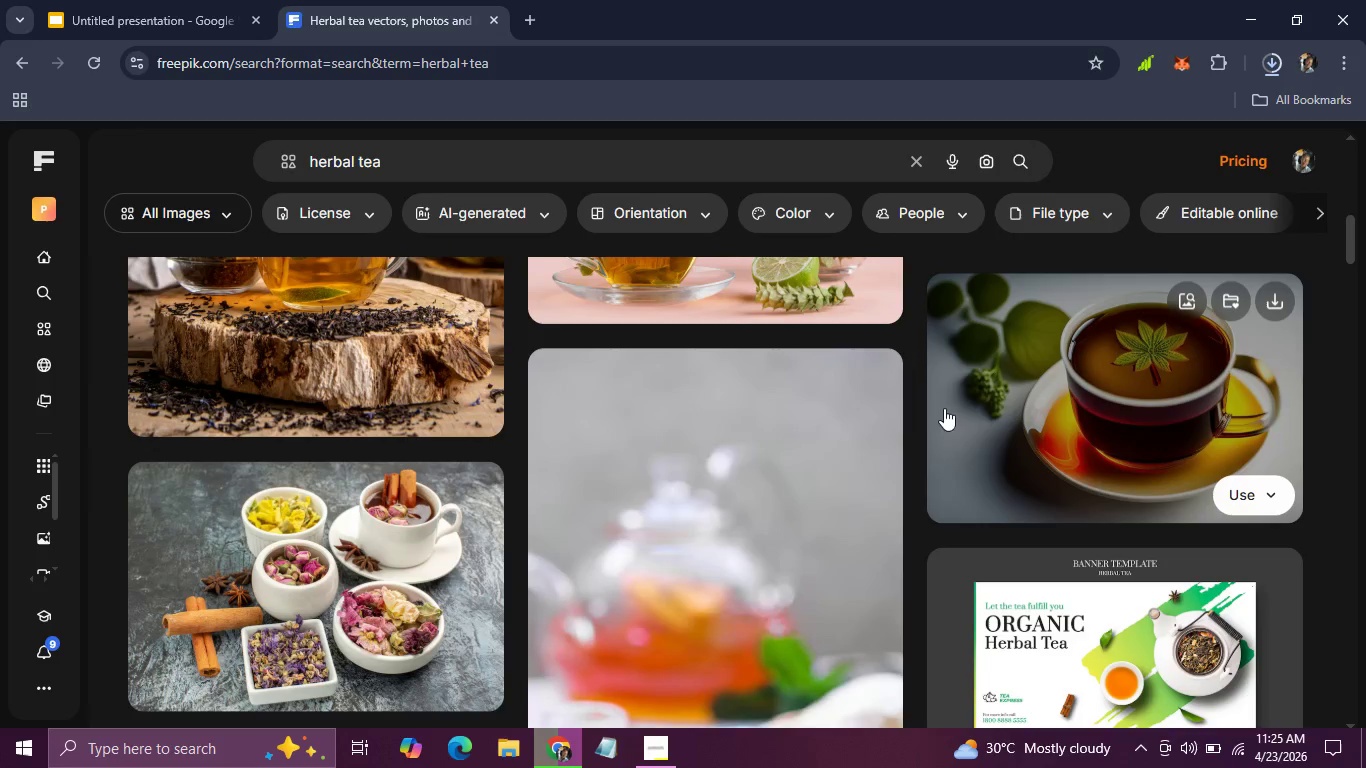 
scroll: coordinate [930, 411], scroll_direction: up, amount: 10.0
 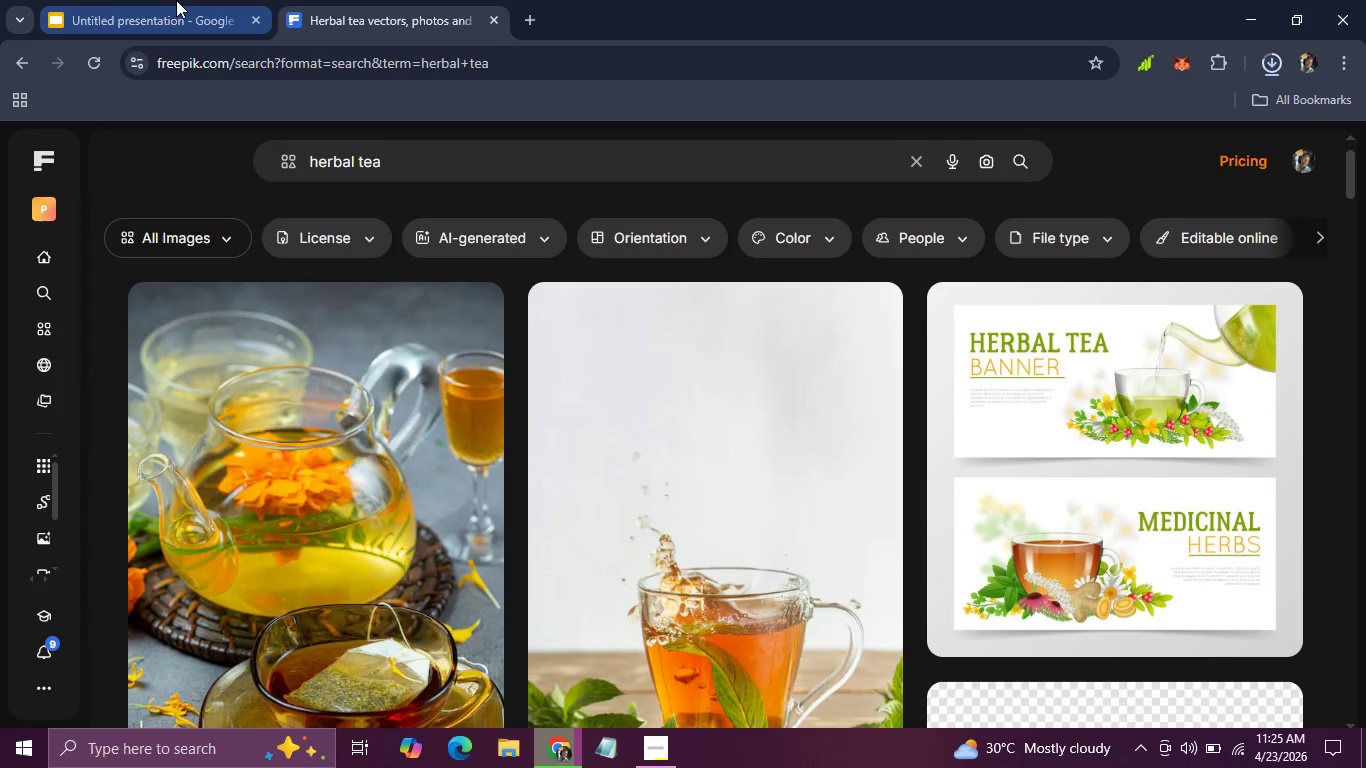 
left_click([171, 0])
 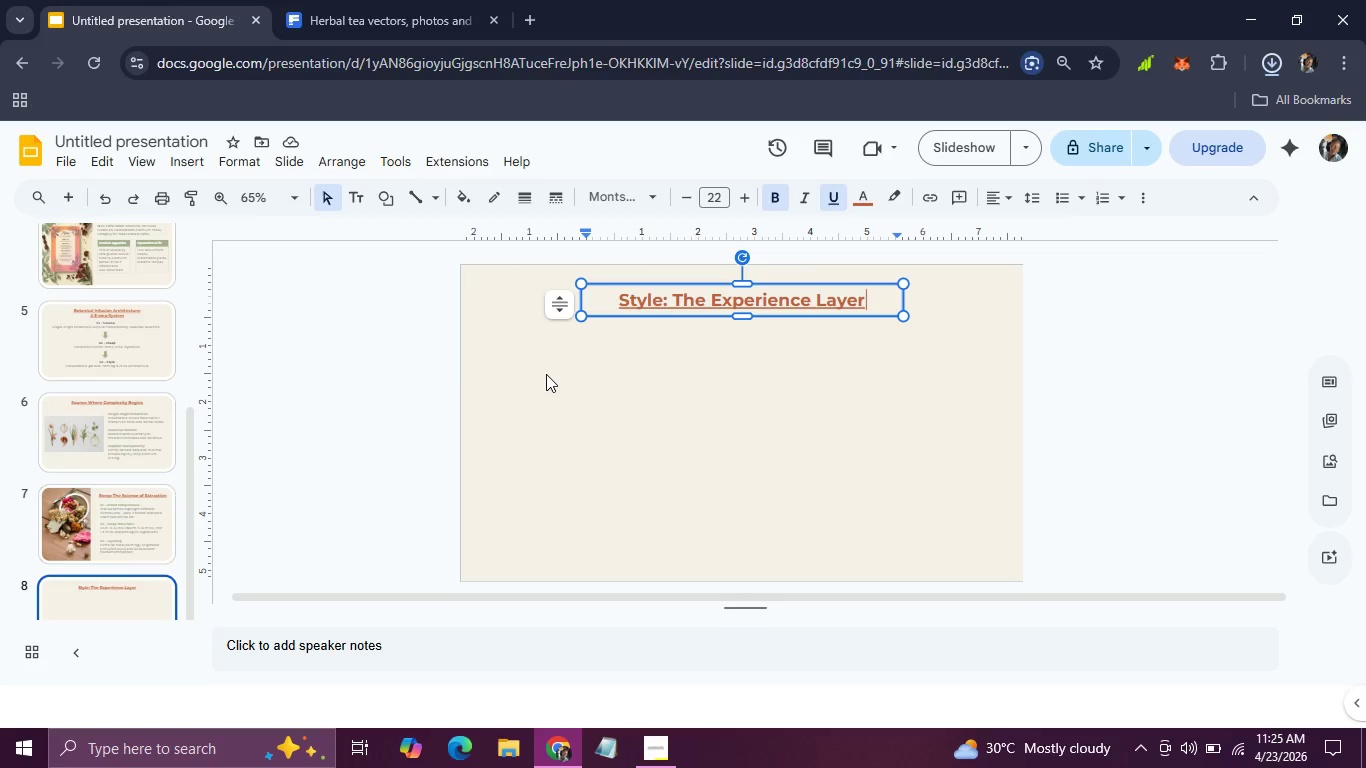 
left_click([546, 374])
 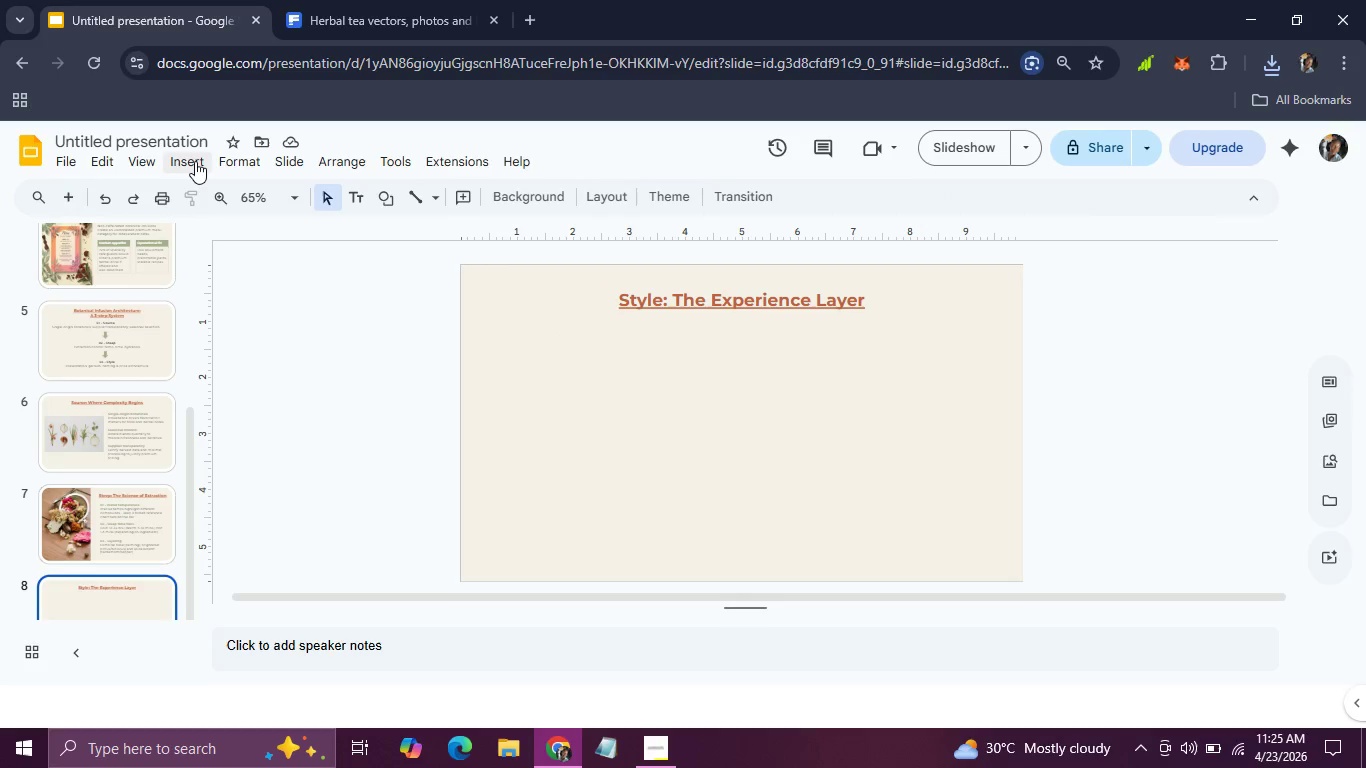 
left_click([195, 161])
 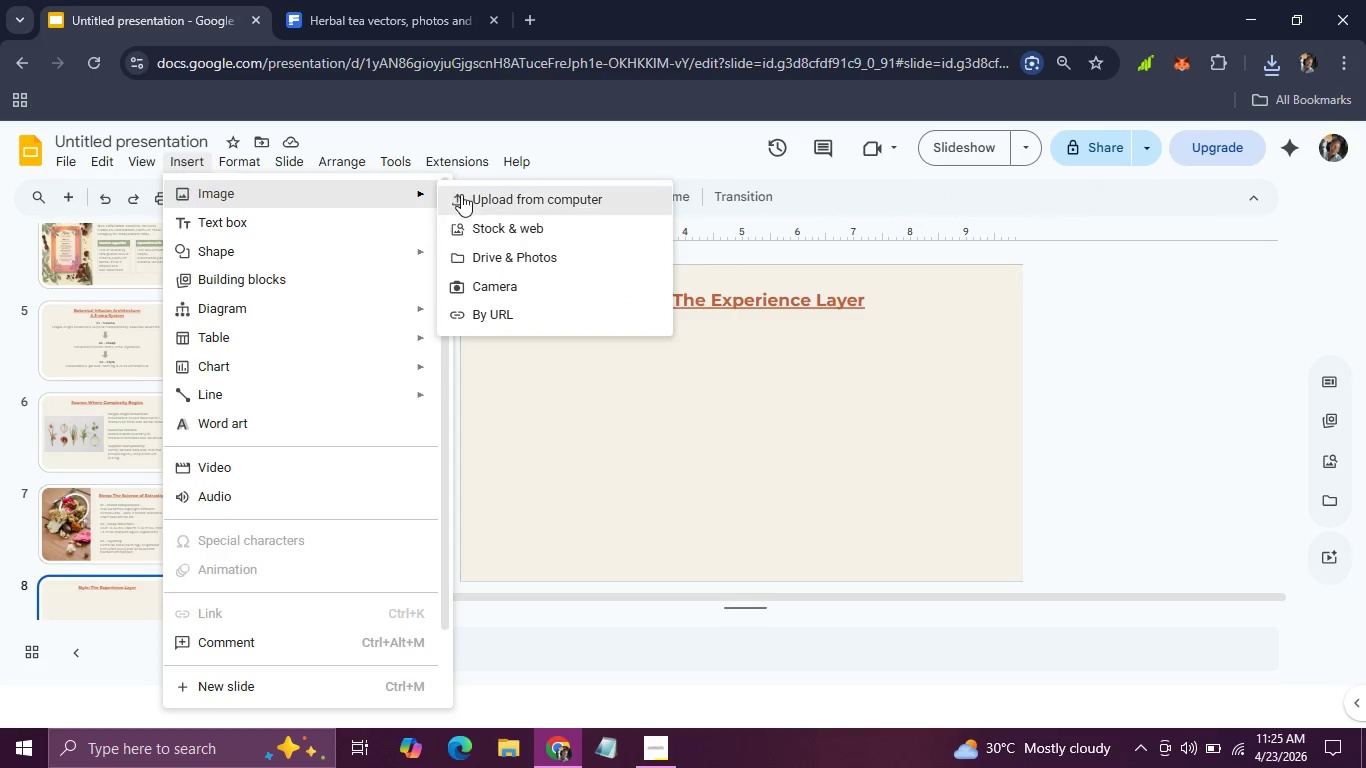 
left_click([464, 194])
 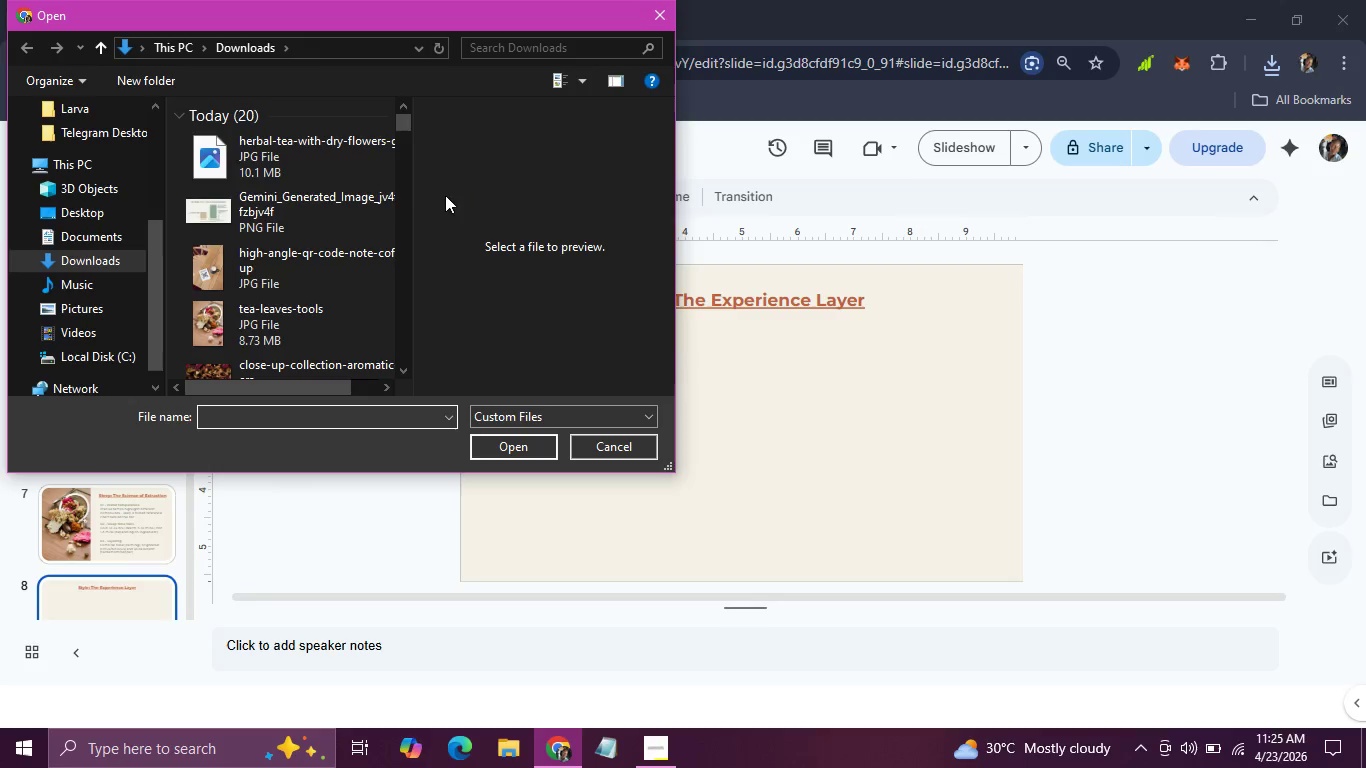 
left_click([317, 170])
 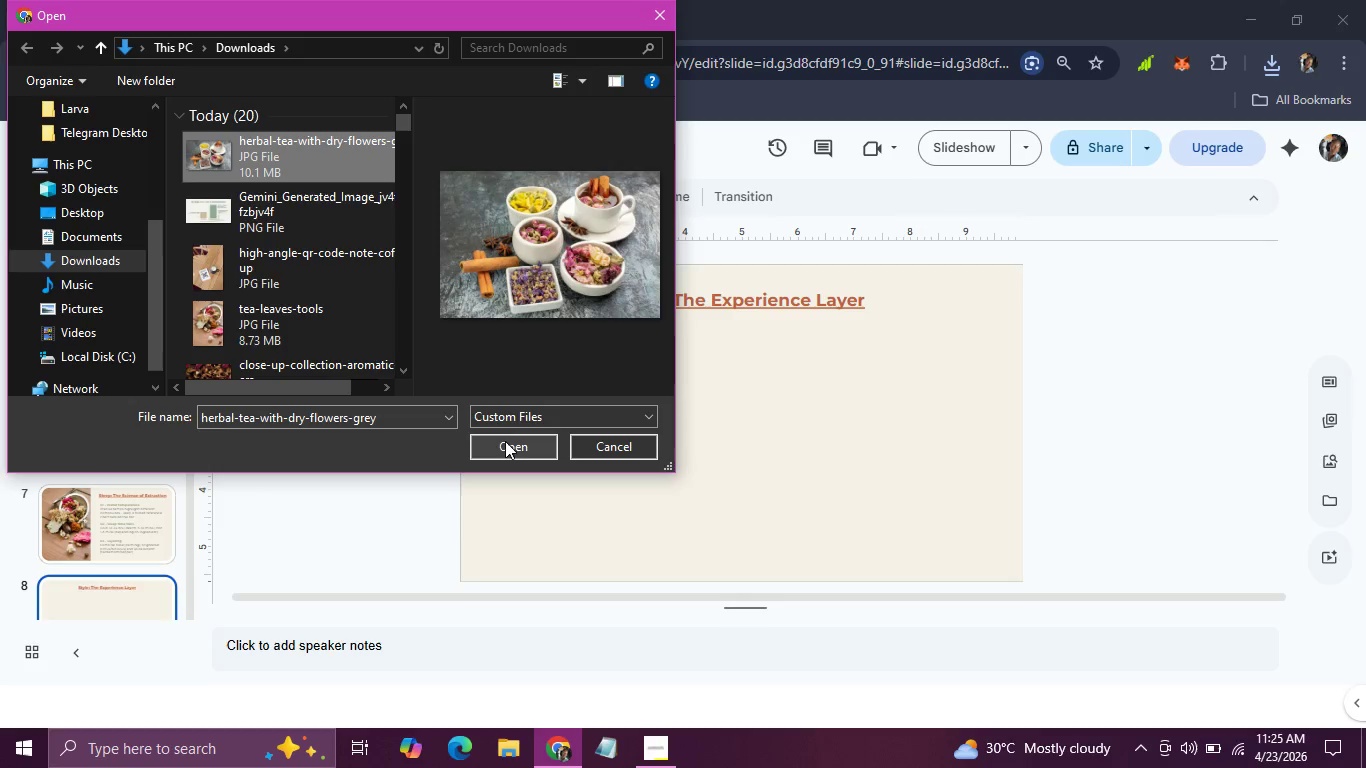 
left_click([507, 448])
 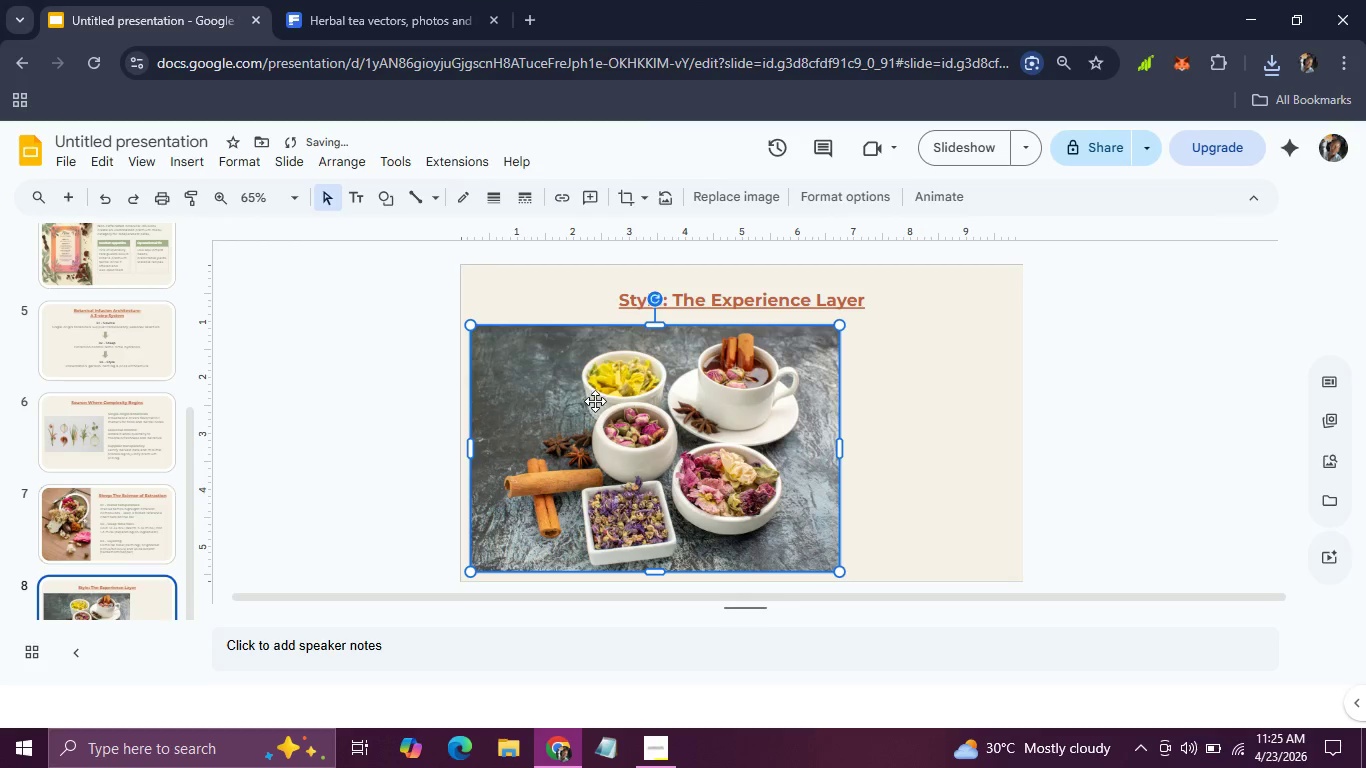 
wait(5.08)
 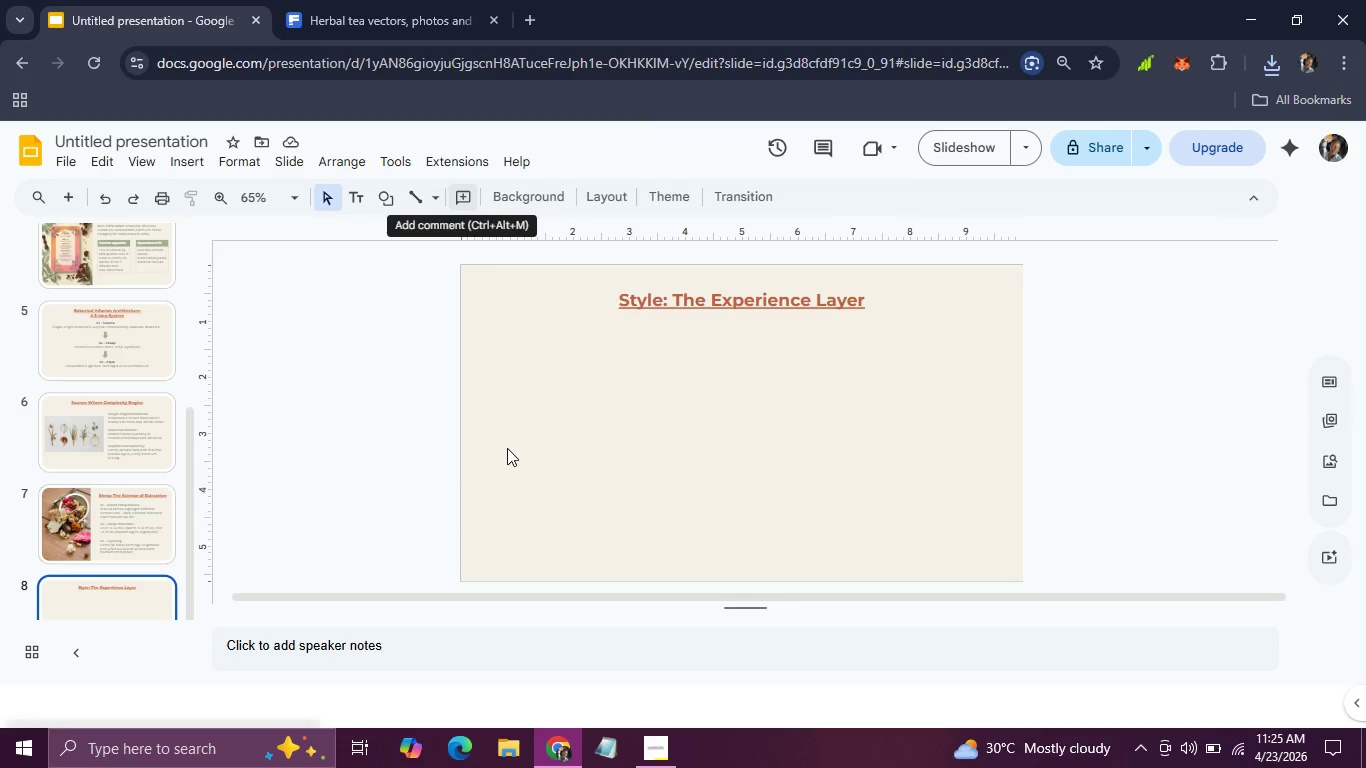 
left_click_drag(start_coordinate=[835, 323], to_coordinate=[696, 390])
 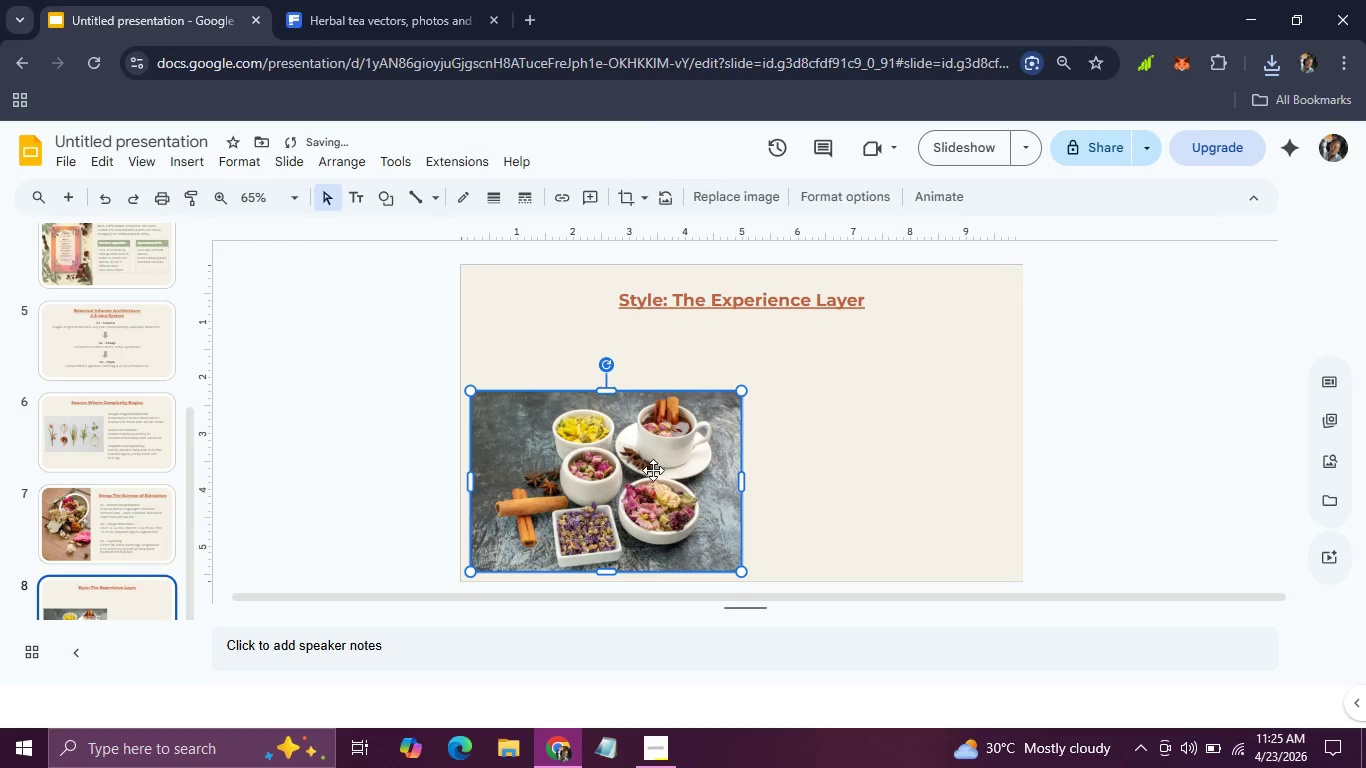 
left_click_drag(start_coordinate=[653, 470], to_coordinate=[658, 434])
 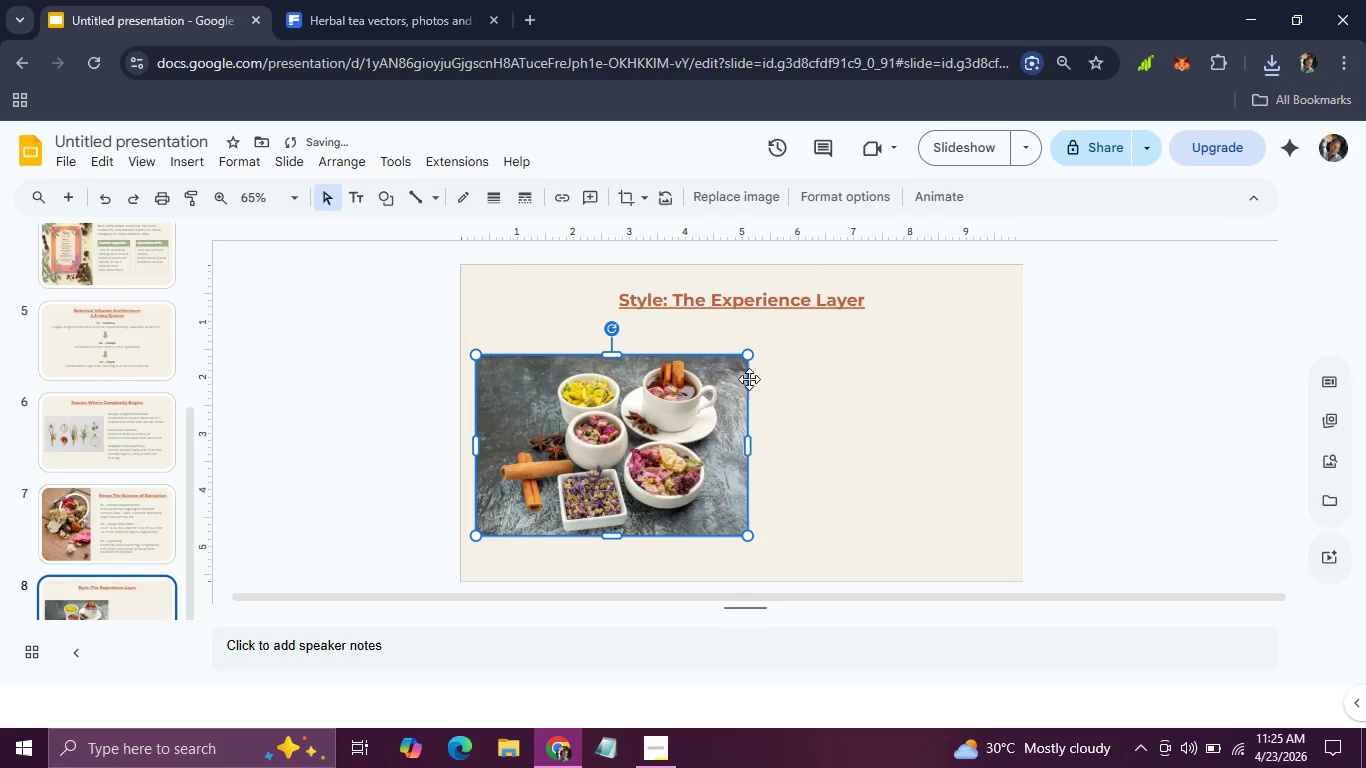 
left_click([786, 380])
 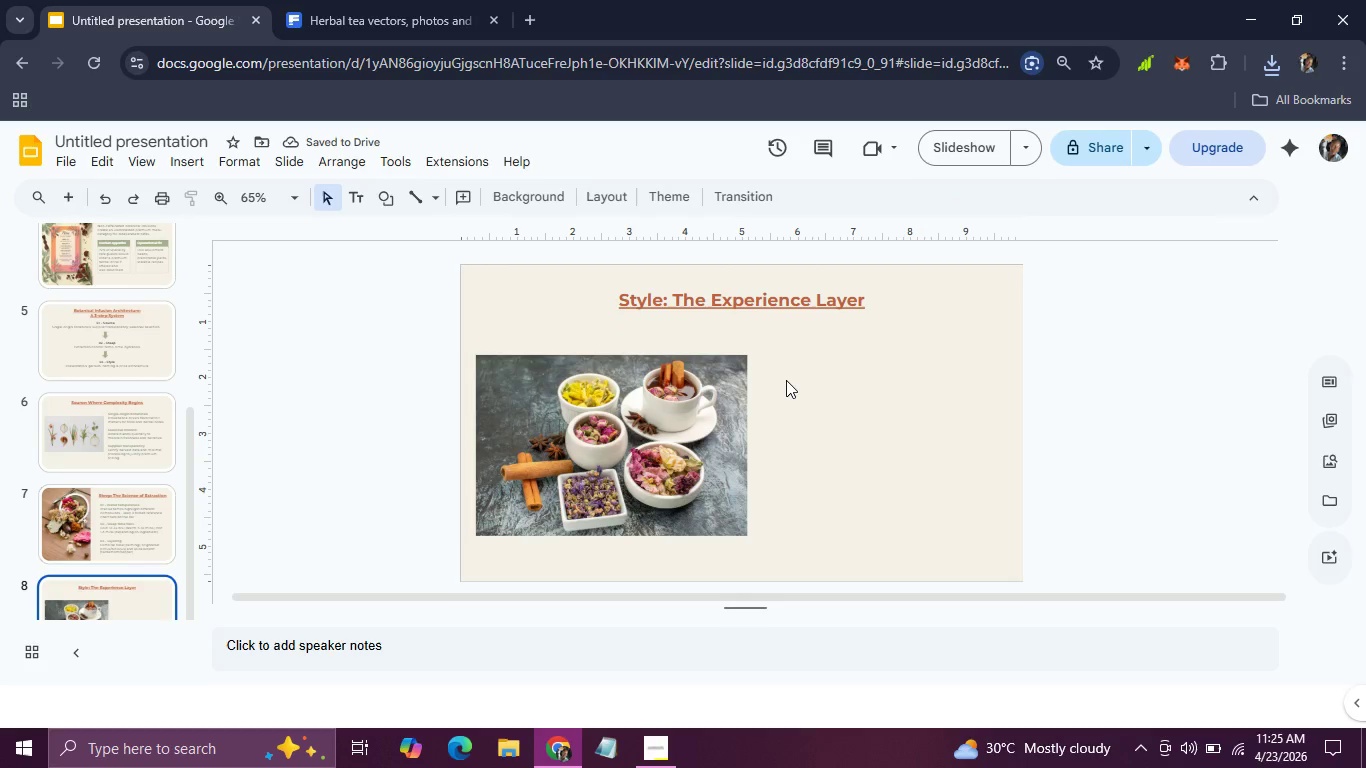 
wait(11.58)
 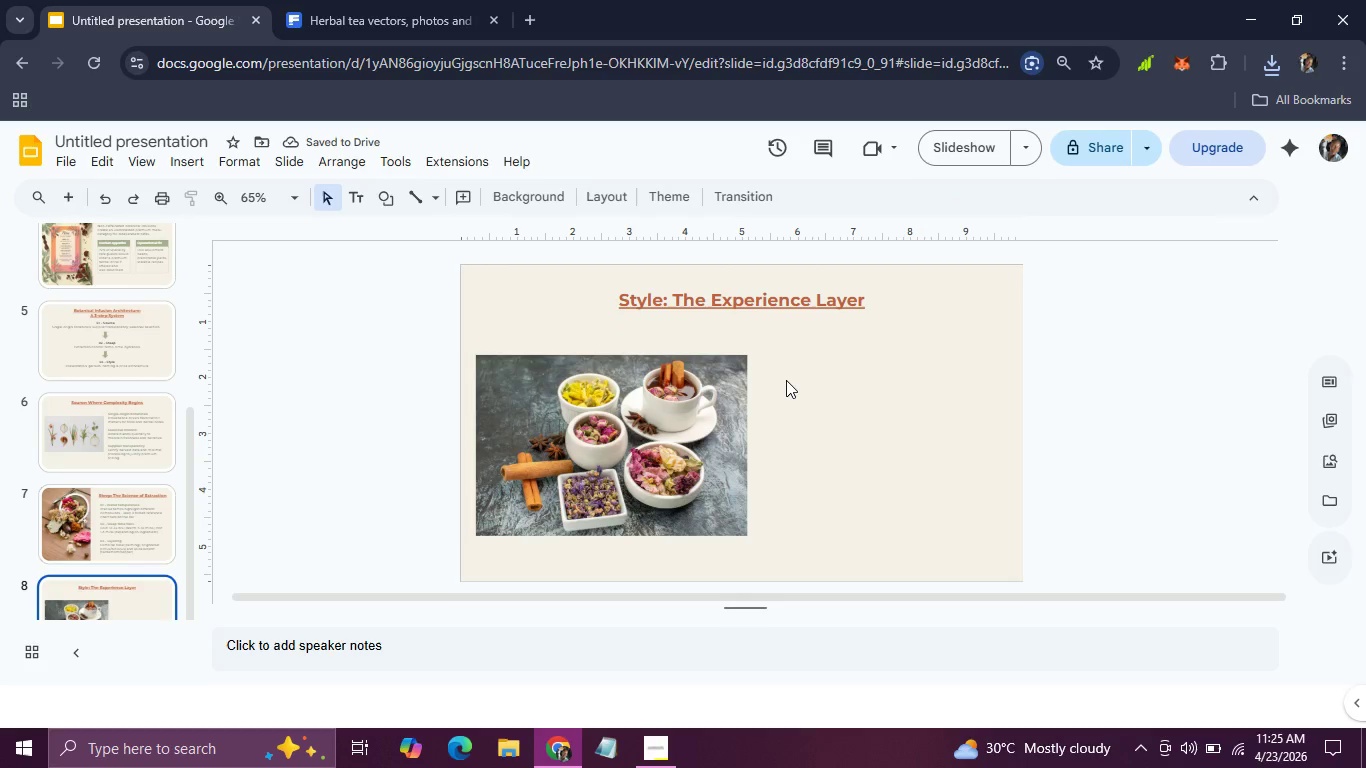 
left_click([100, 549])
 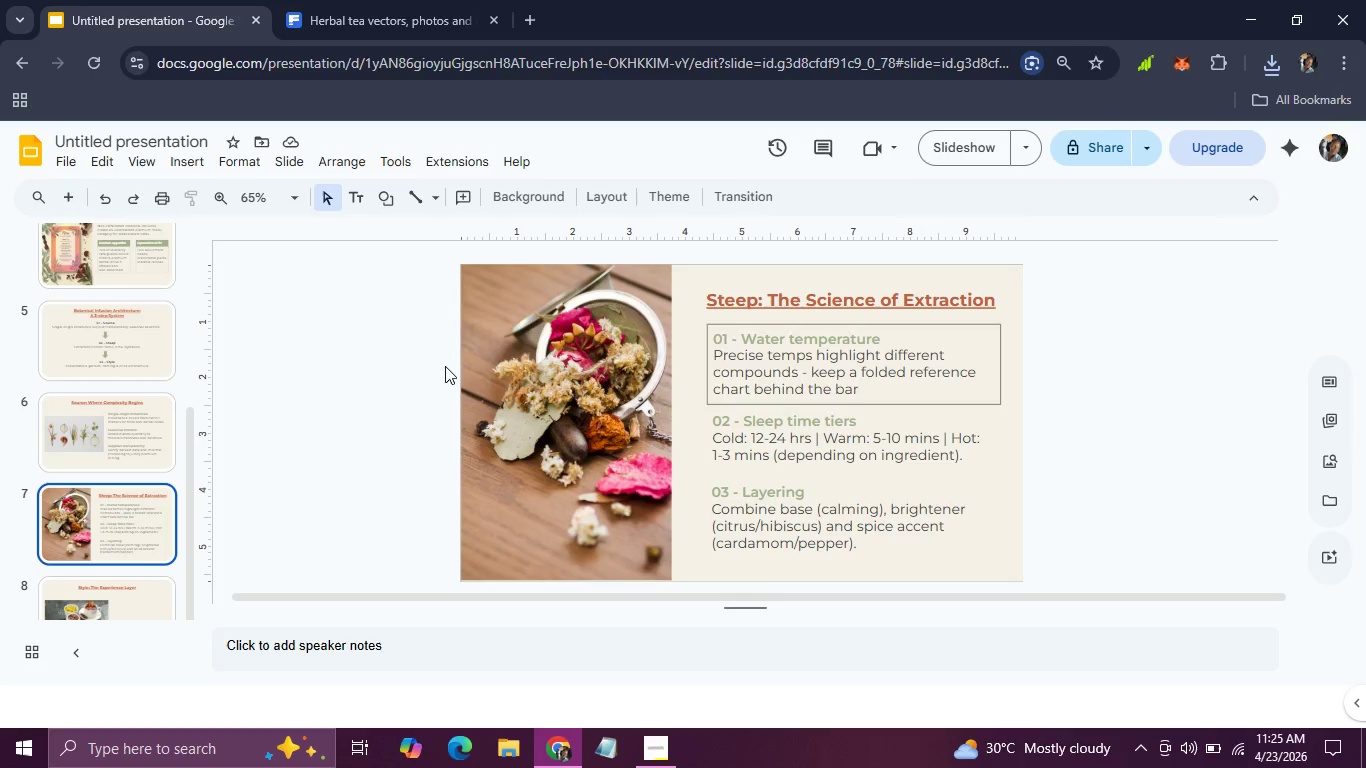 
wait(6.36)
 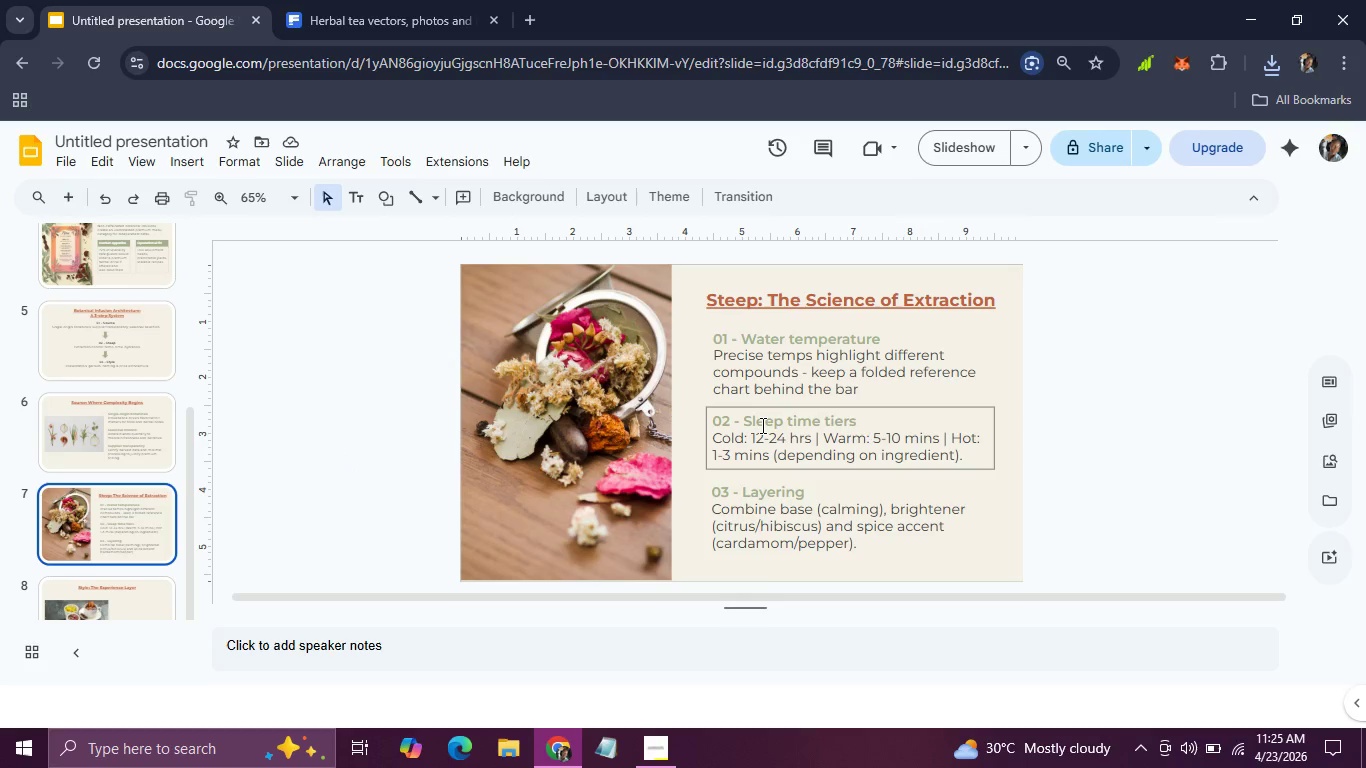 
left_click([142, 403])
 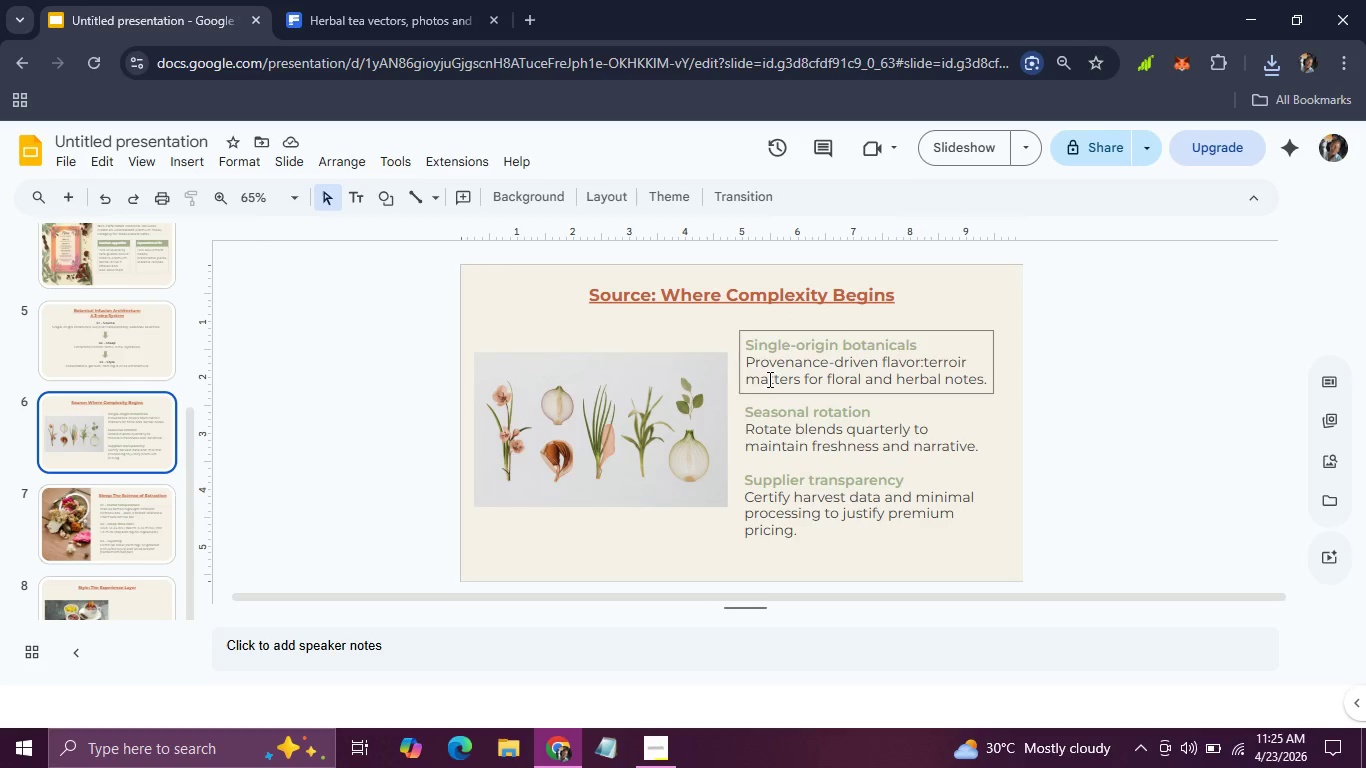 
left_click([768, 382])
 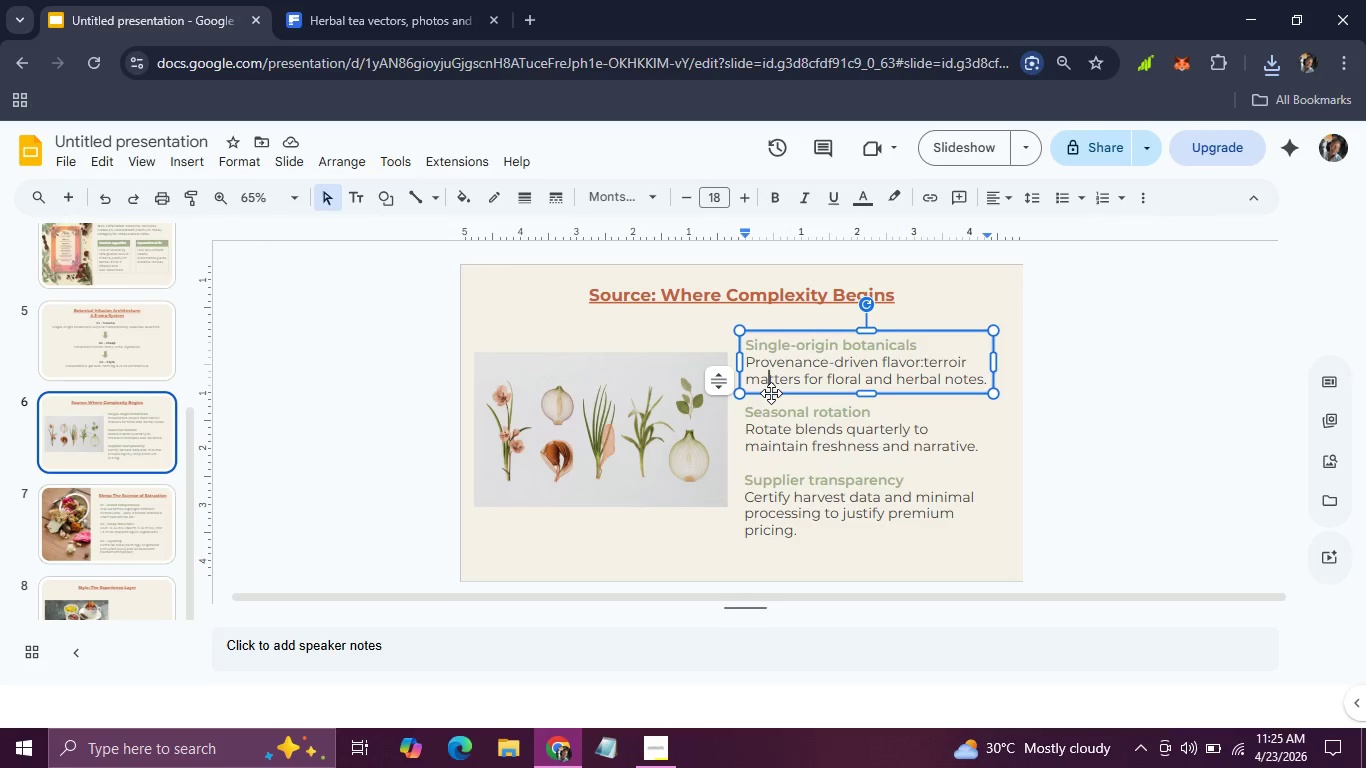 
left_click([771, 392])
 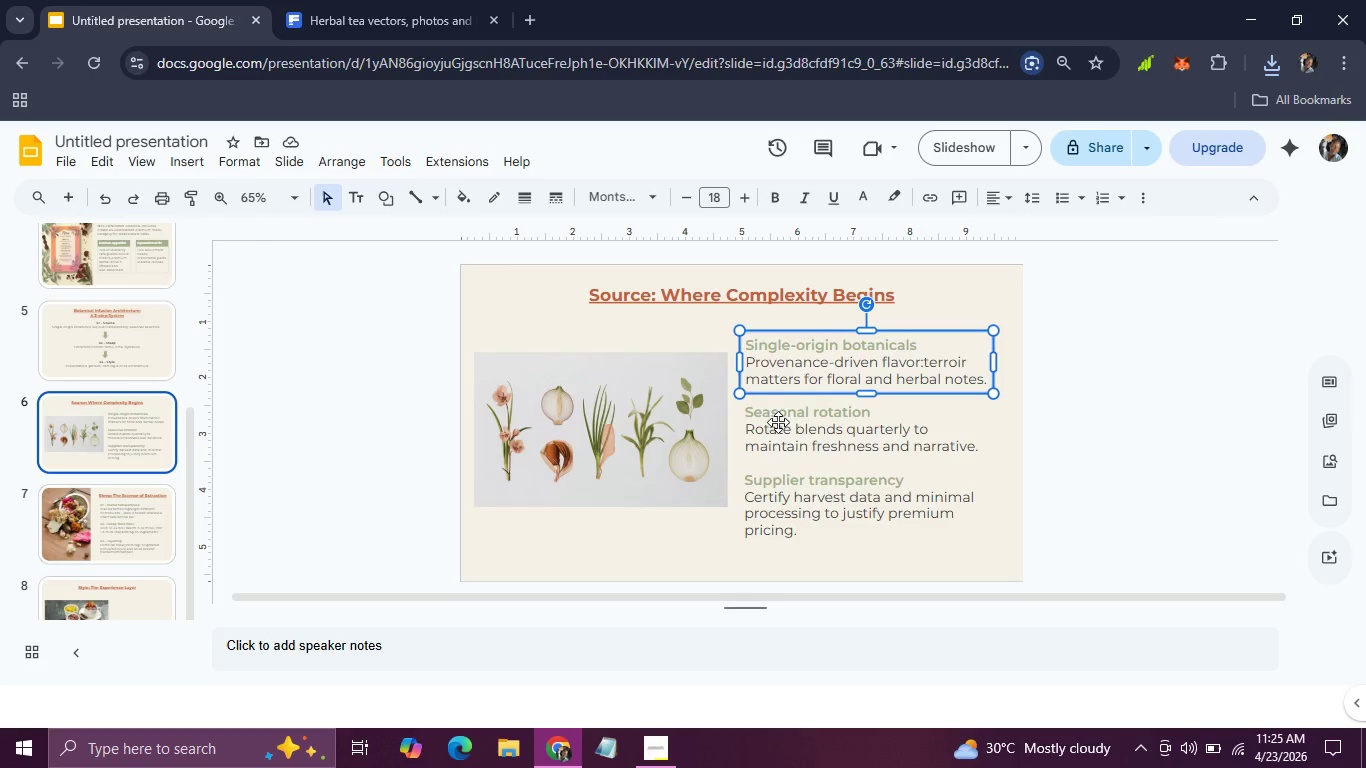 
hold_key(key=ShiftLeft, duration=1.3)
left_click([778, 422])
 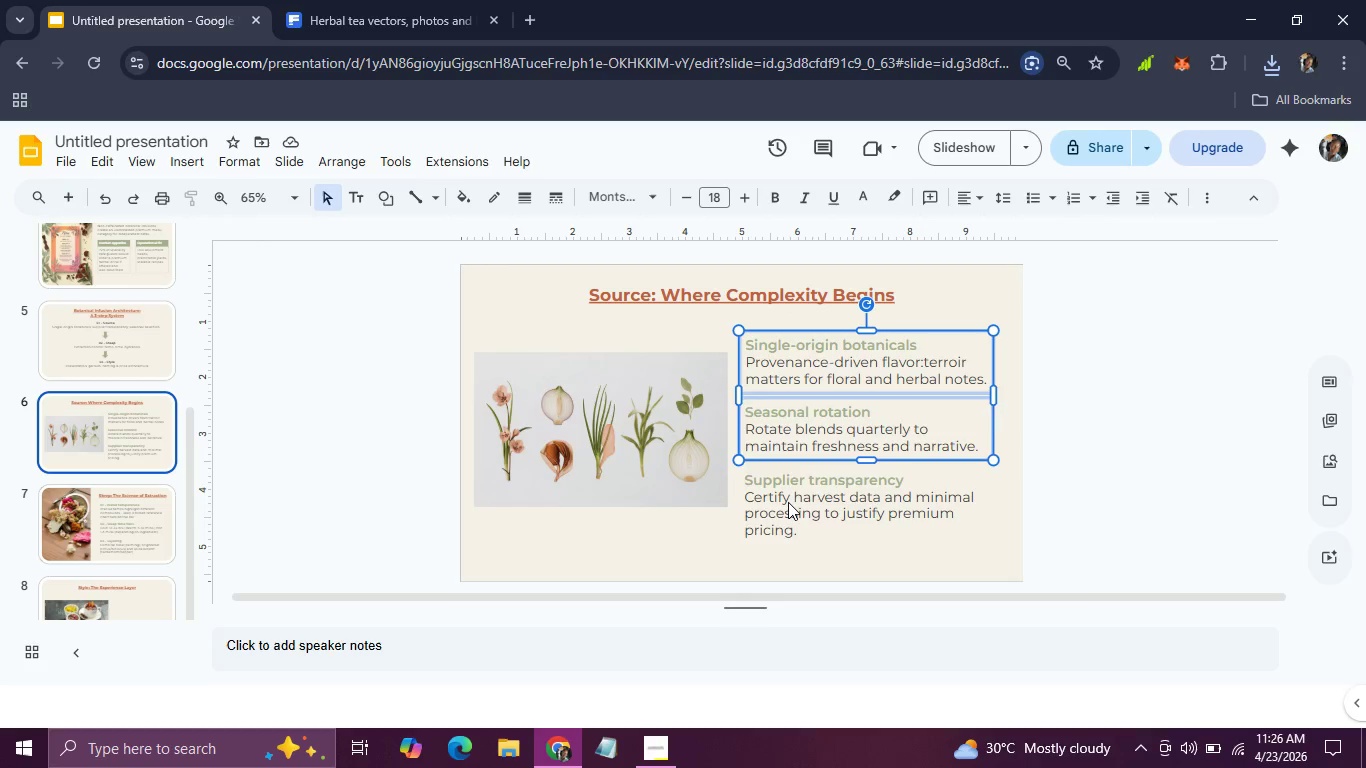 
left_click([788, 503])
 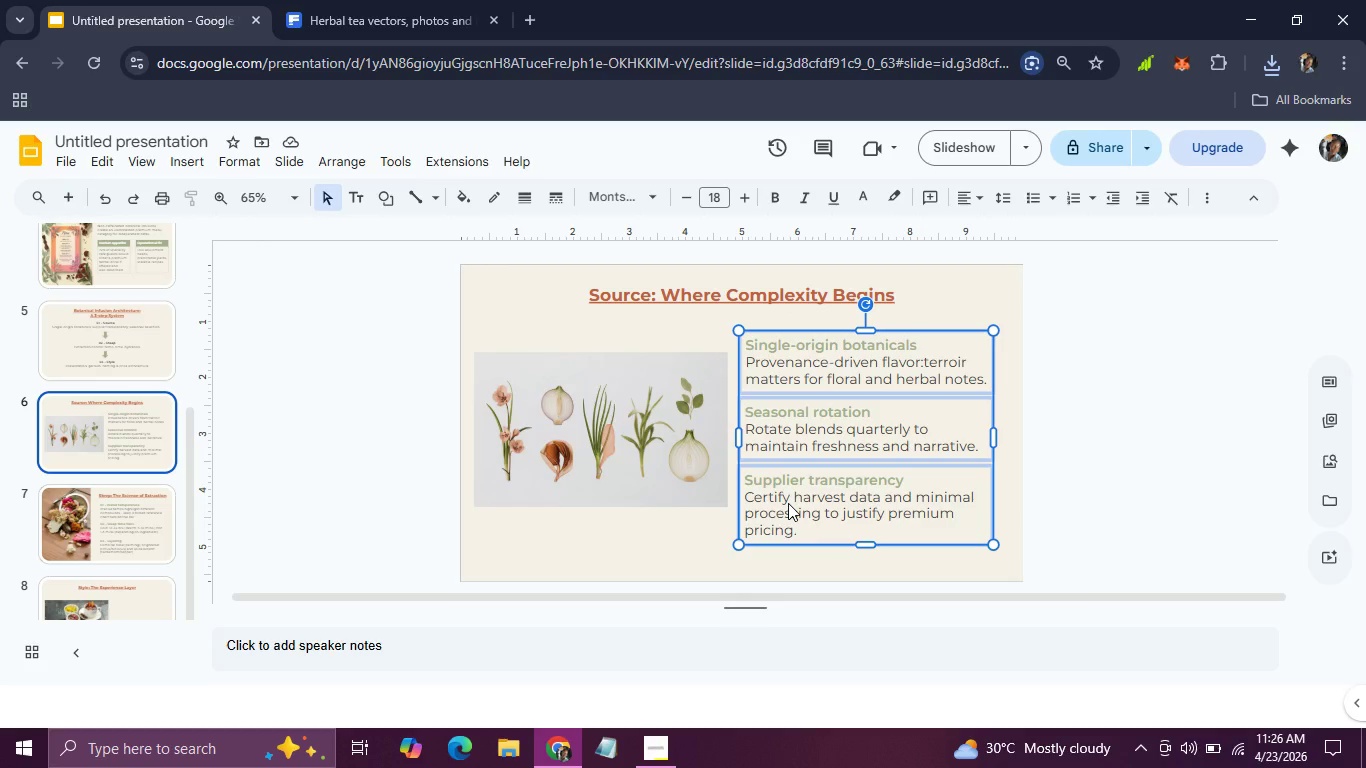 
key(Control+C)
 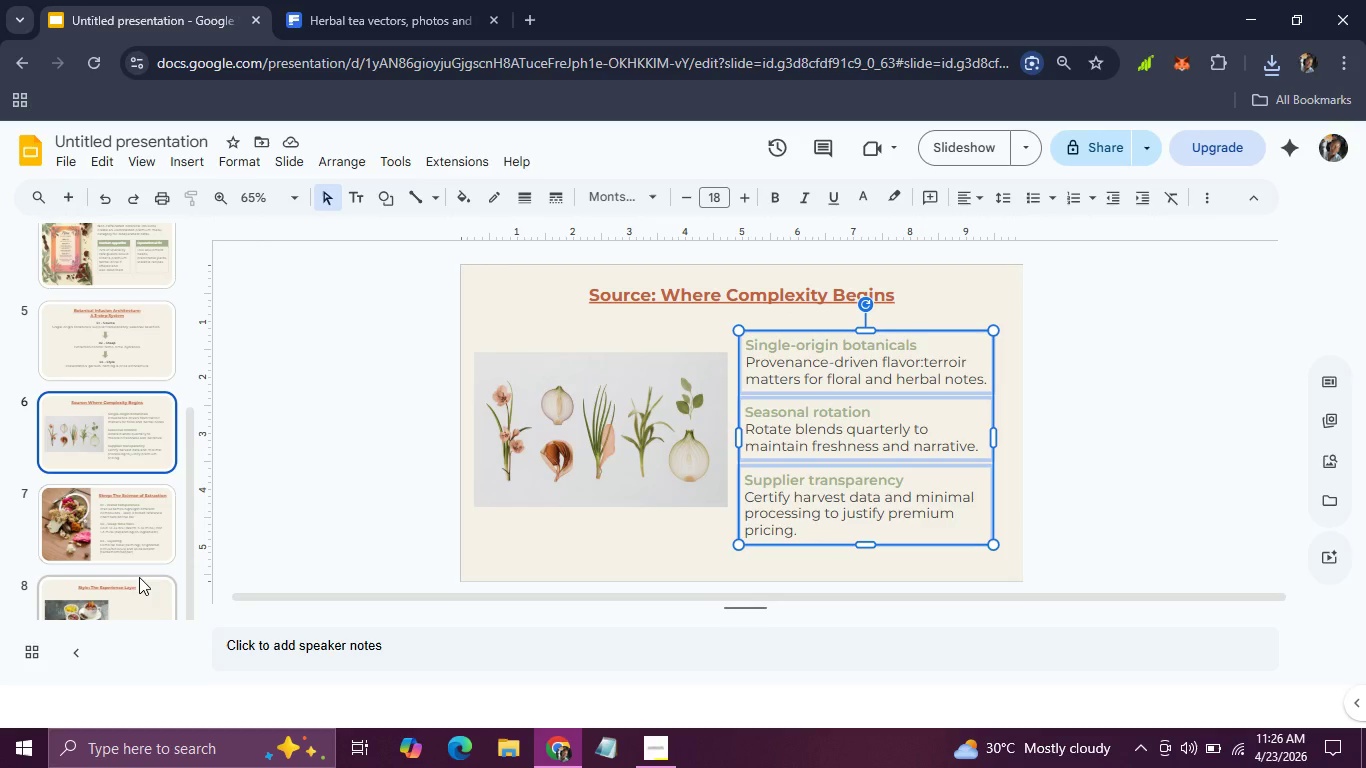 
left_click([139, 577])
 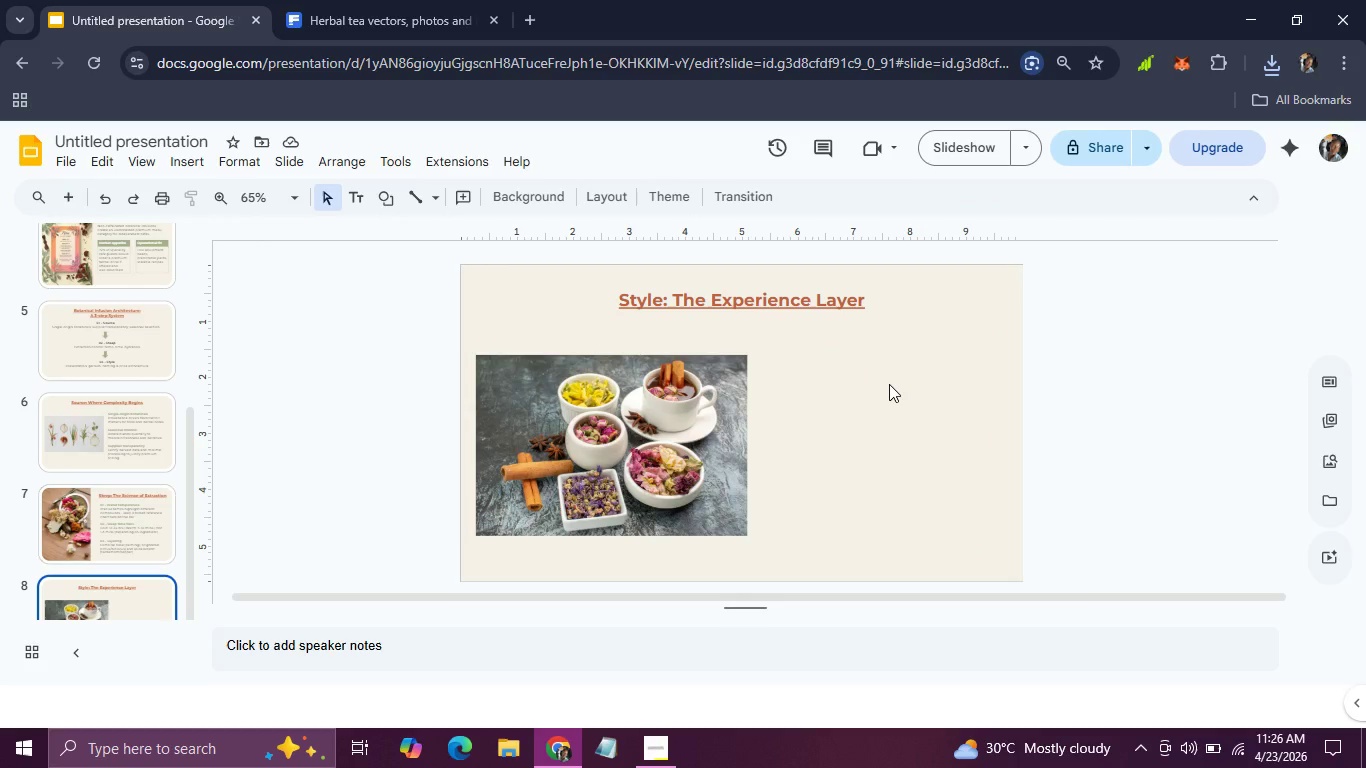 
scroll: coordinate [139, 577], scroll_direction: down, amount: 2.0
 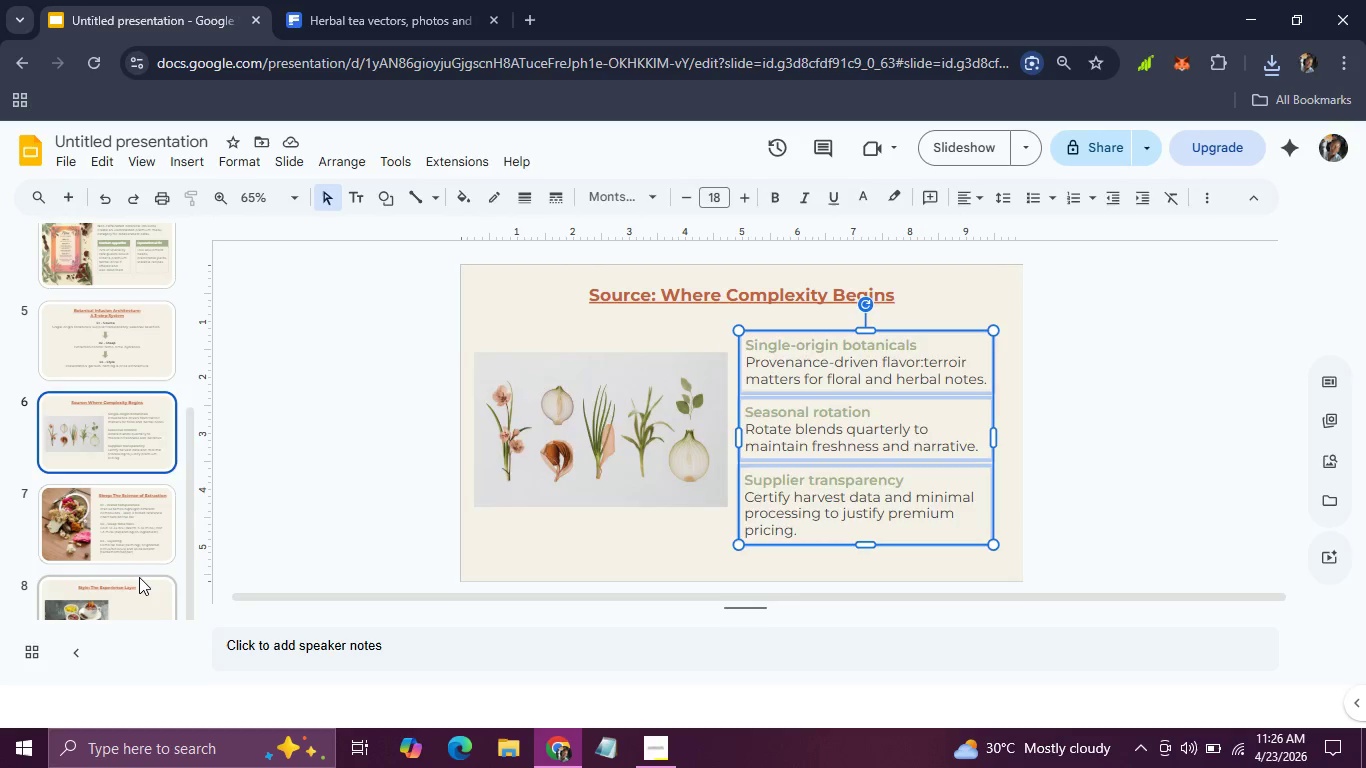 
key(Control+V)
 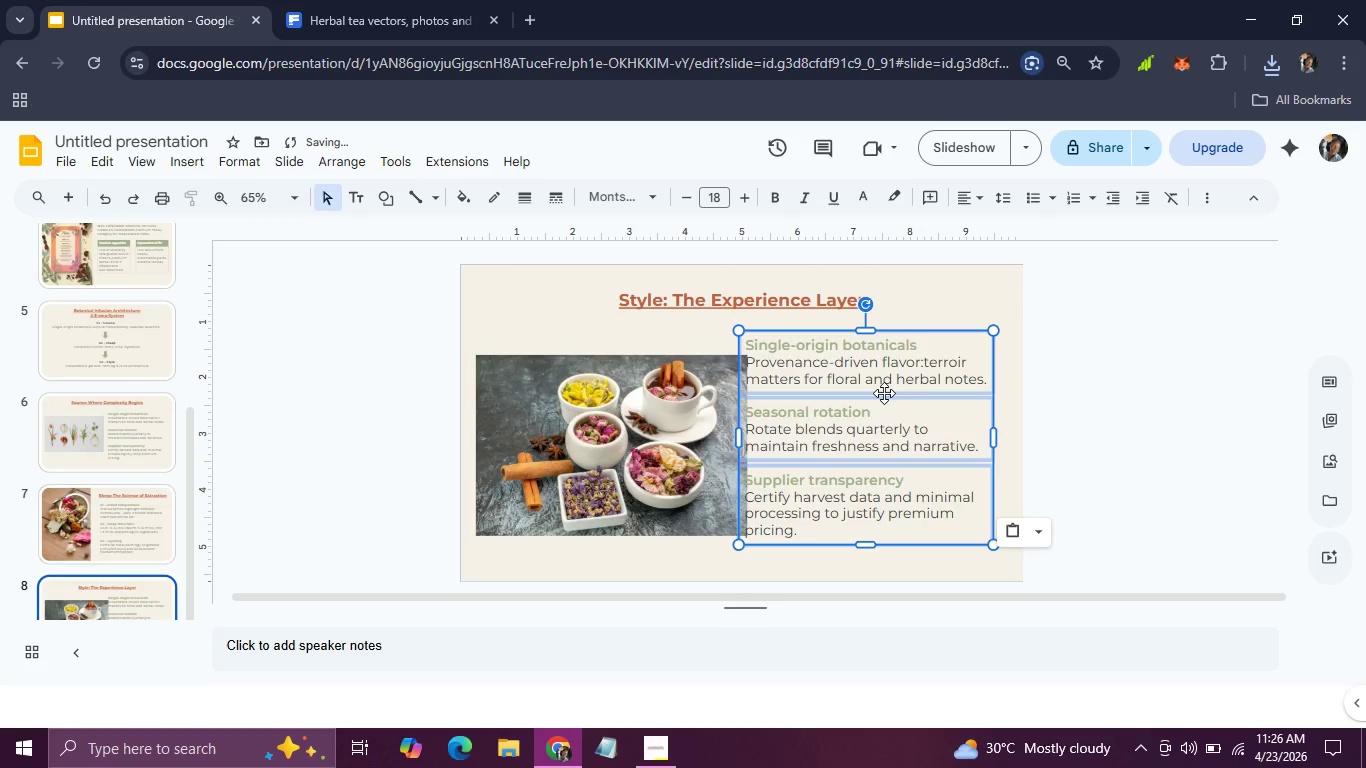 
left_click_drag(start_coordinate=[884, 393], to_coordinate=[908, 391])
 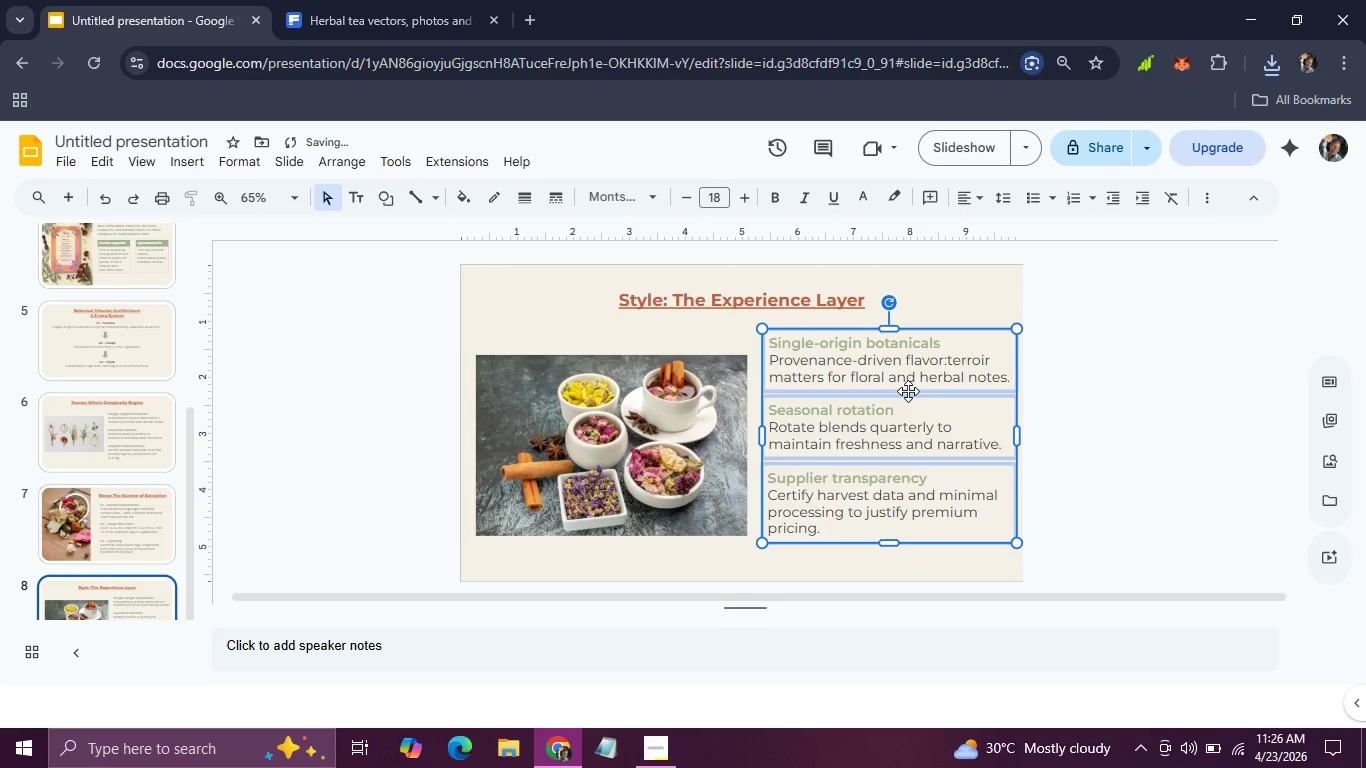 
left_click_drag(start_coordinate=[908, 391], to_coordinate=[899, 396])
 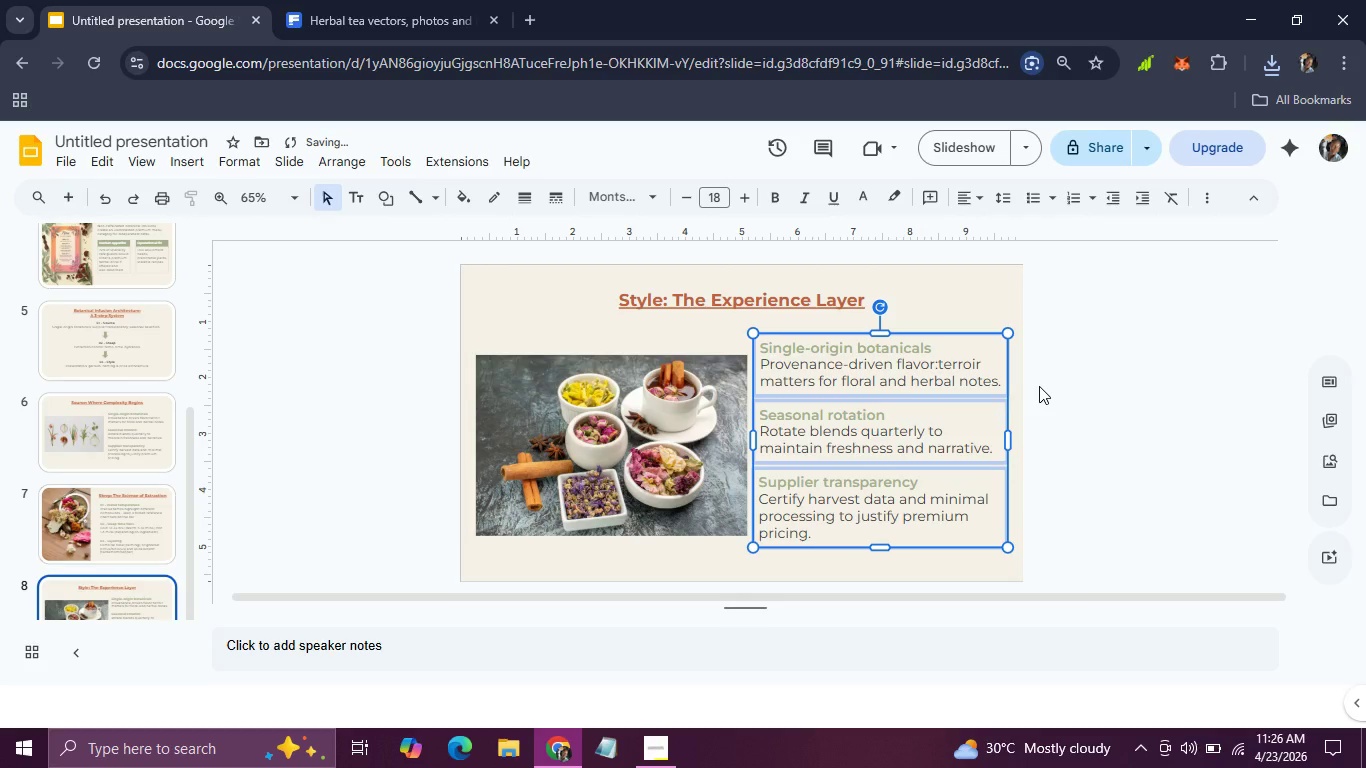 
key(Control+ControlLeft)
 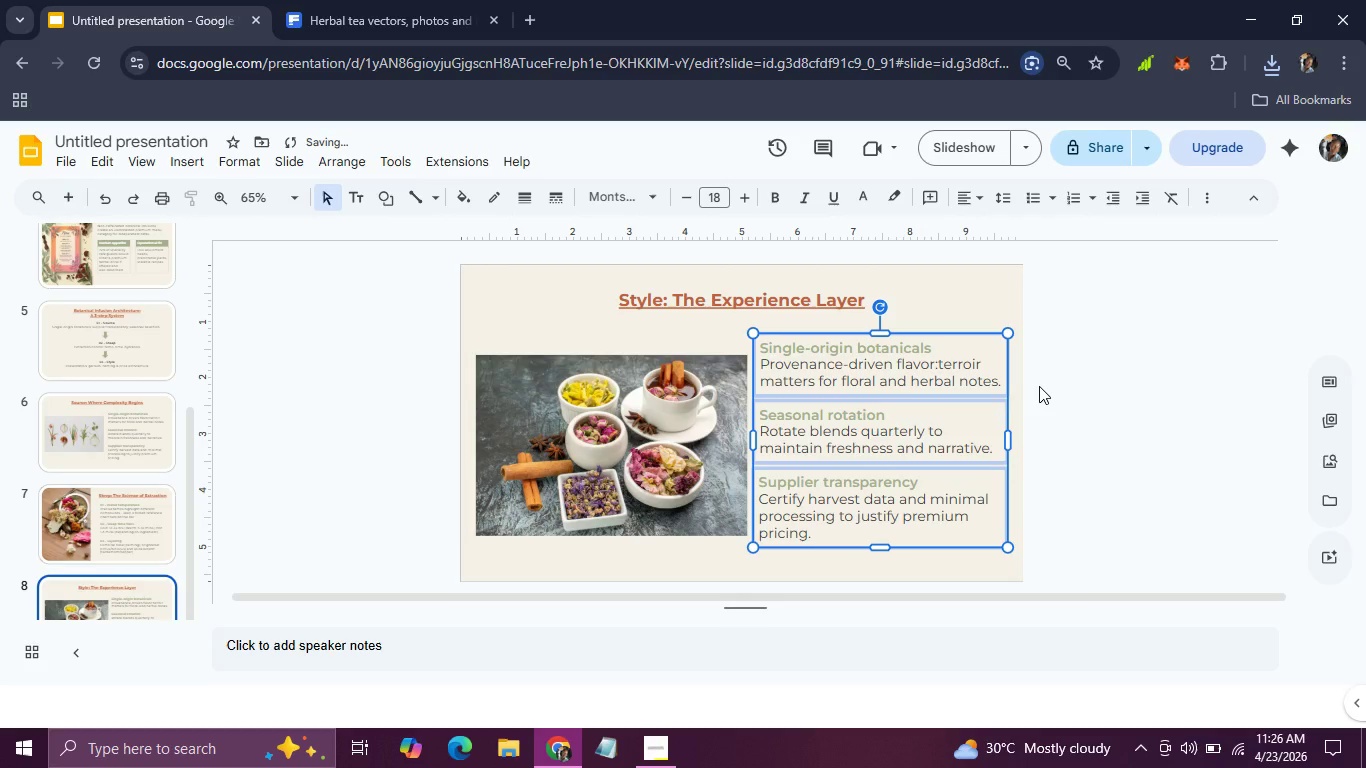 
left_click([1039, 386])
 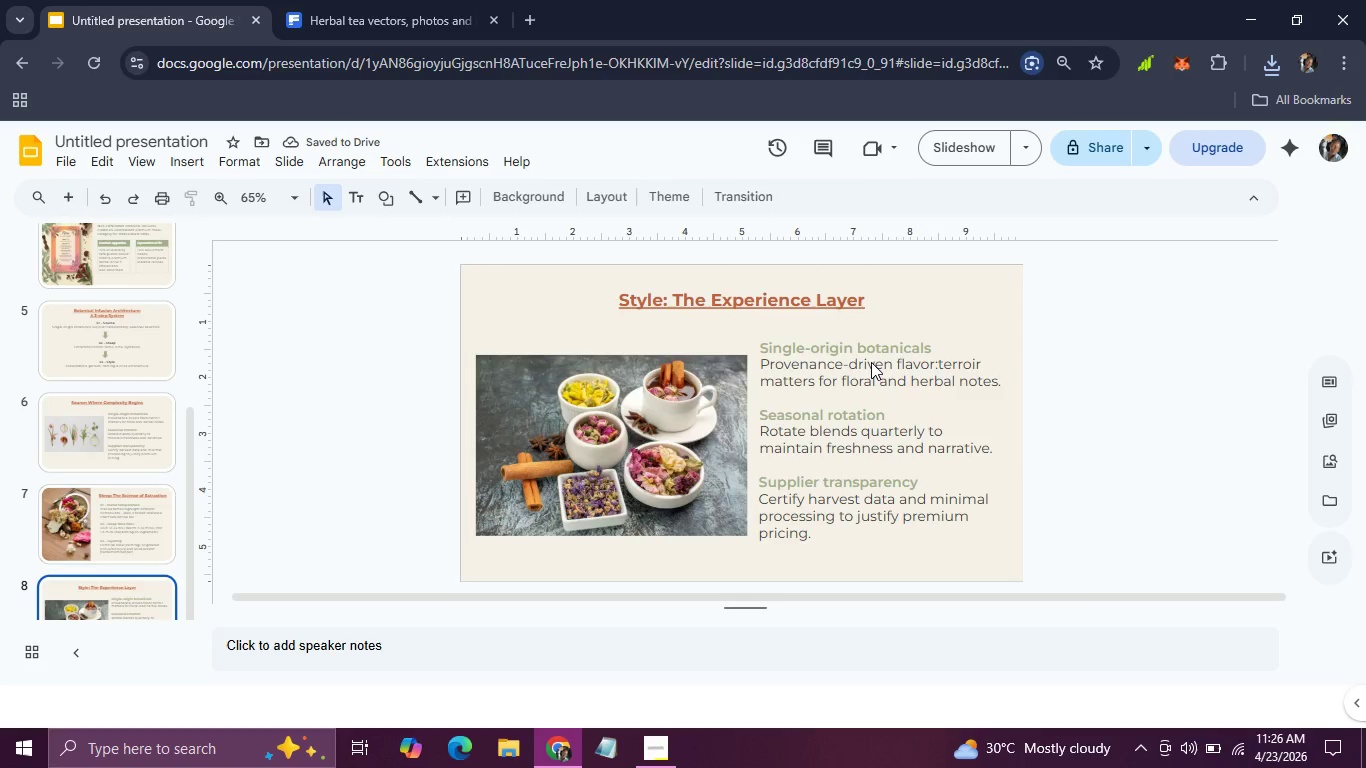 
scroll: coordinate [1039, 386], scroll_direction: down, amount: 1.0
 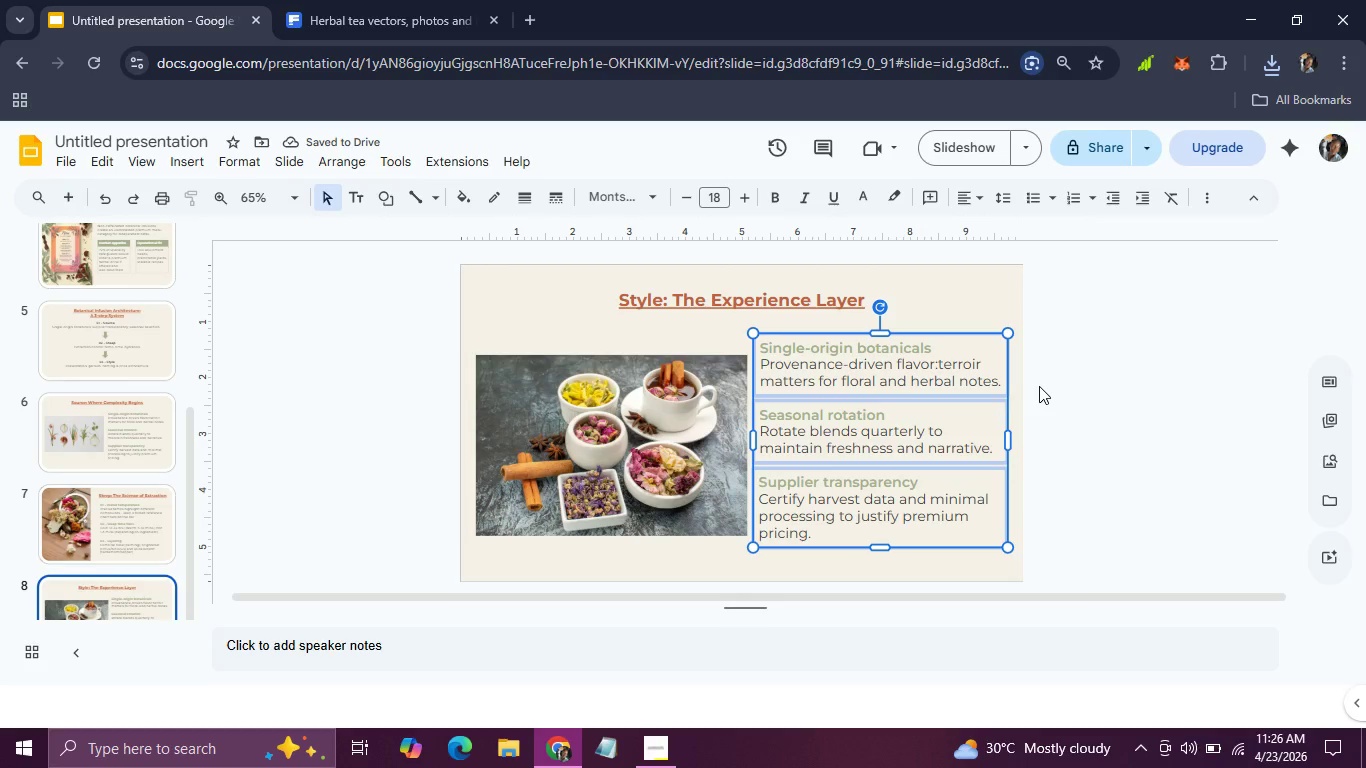 
triple_click([871, 362])
 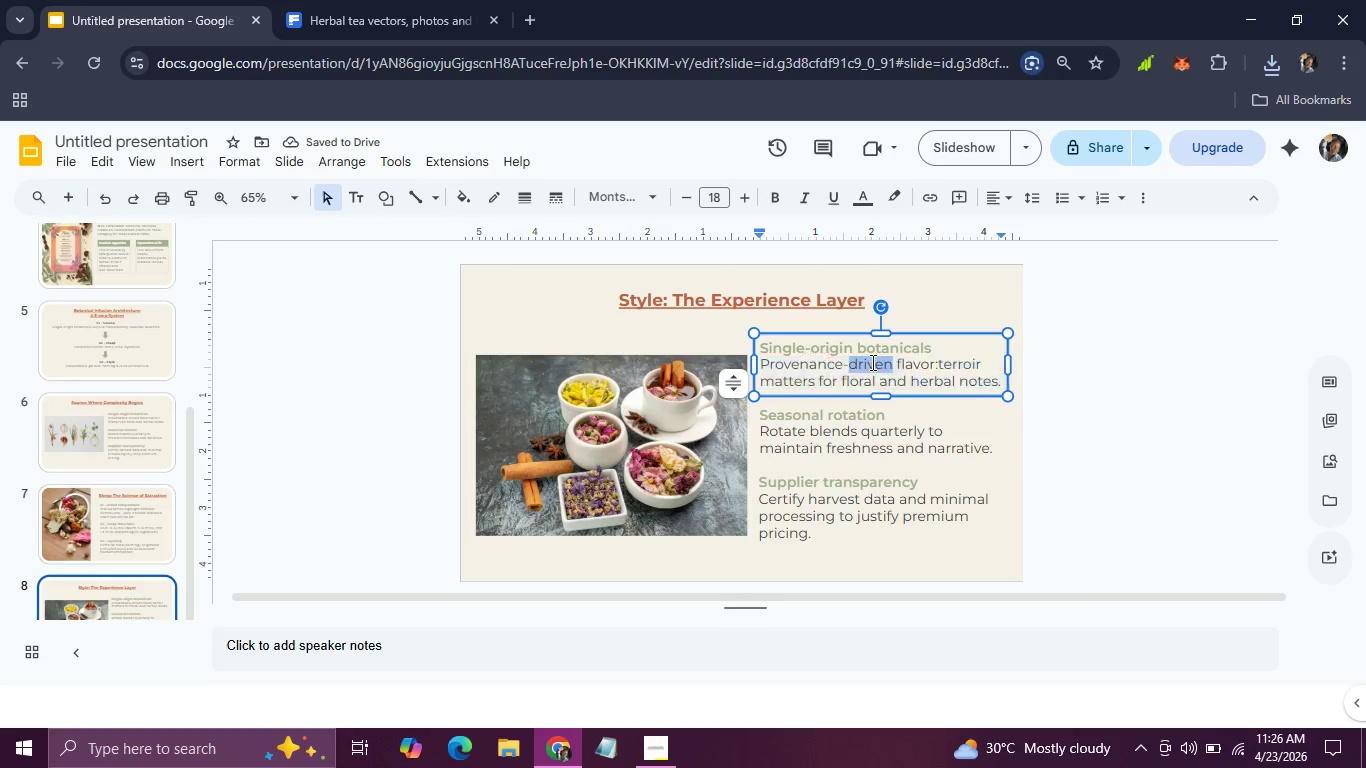 
triple_click([871, 362])
 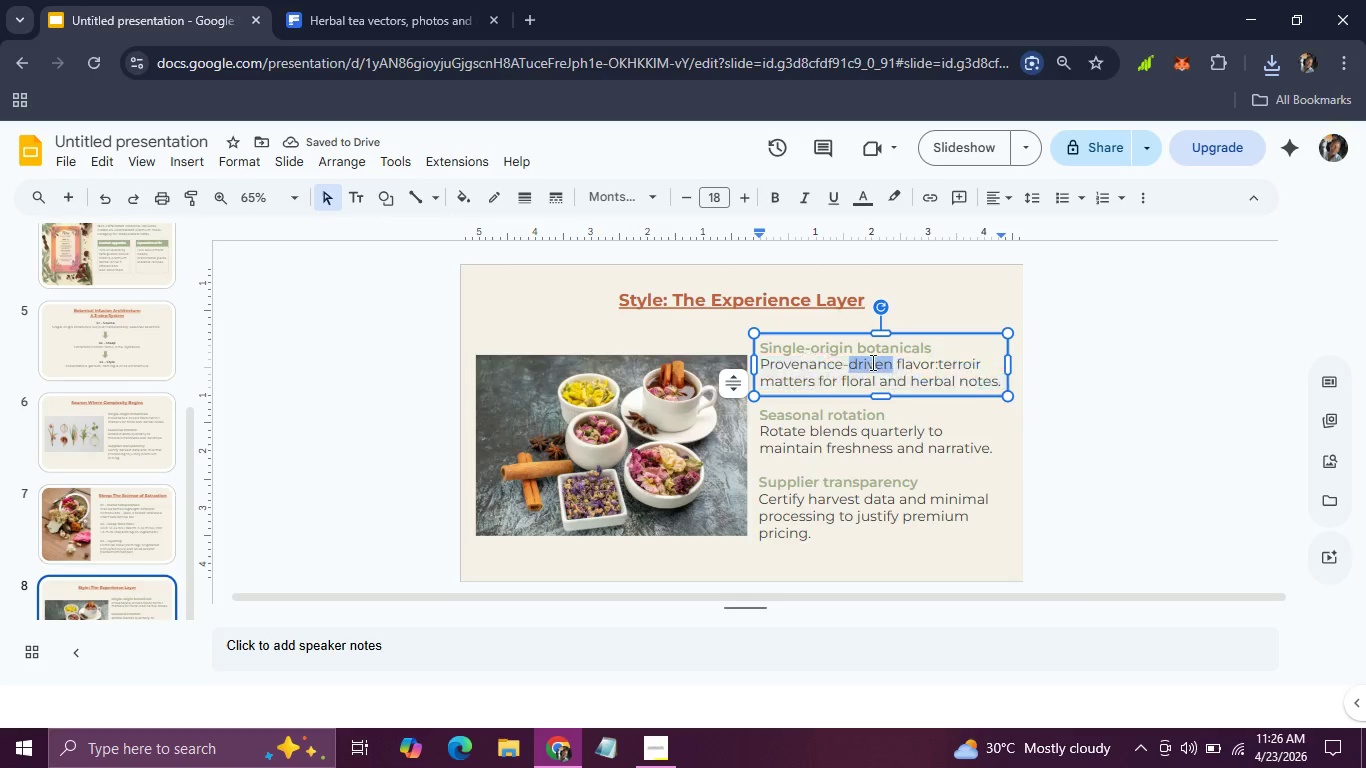 
triple_click([871, 362])
 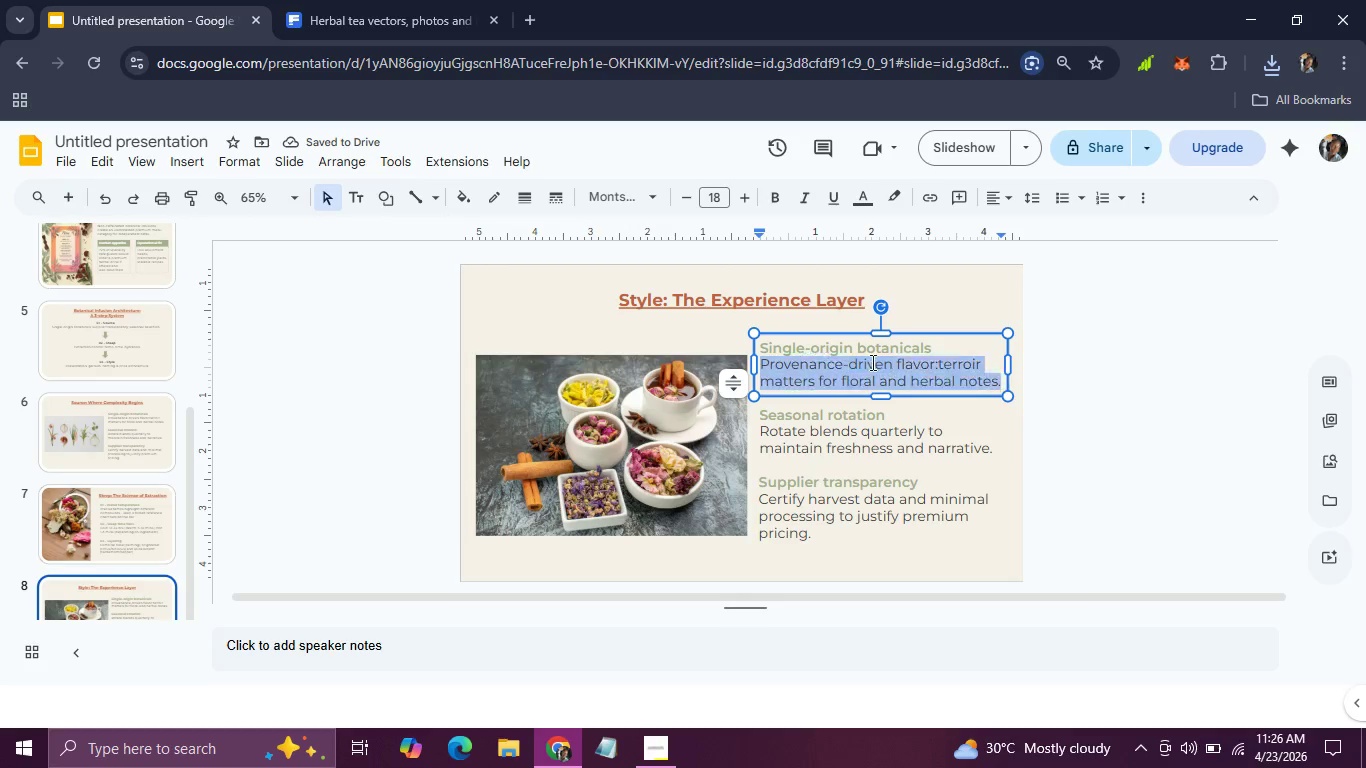 
triple_click([871, 362])
 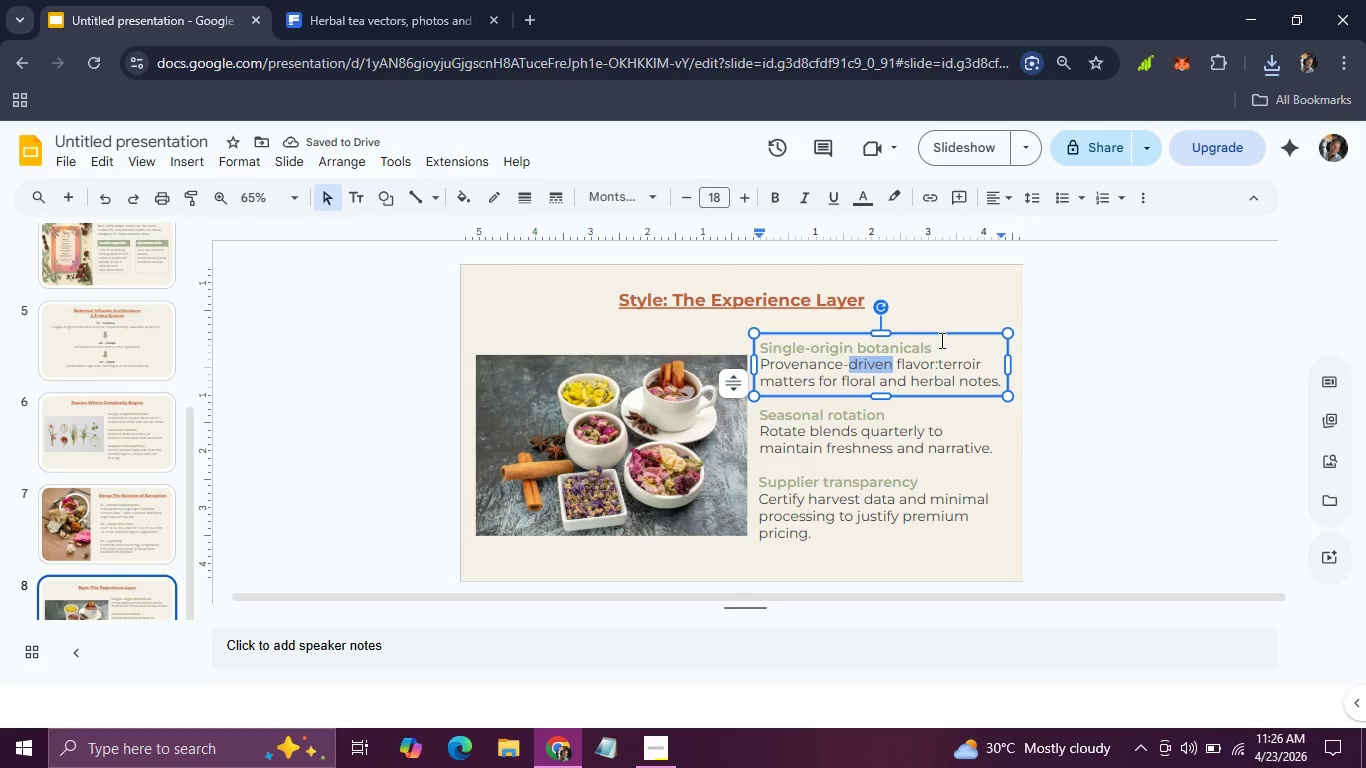 
left_click([940, 340])
 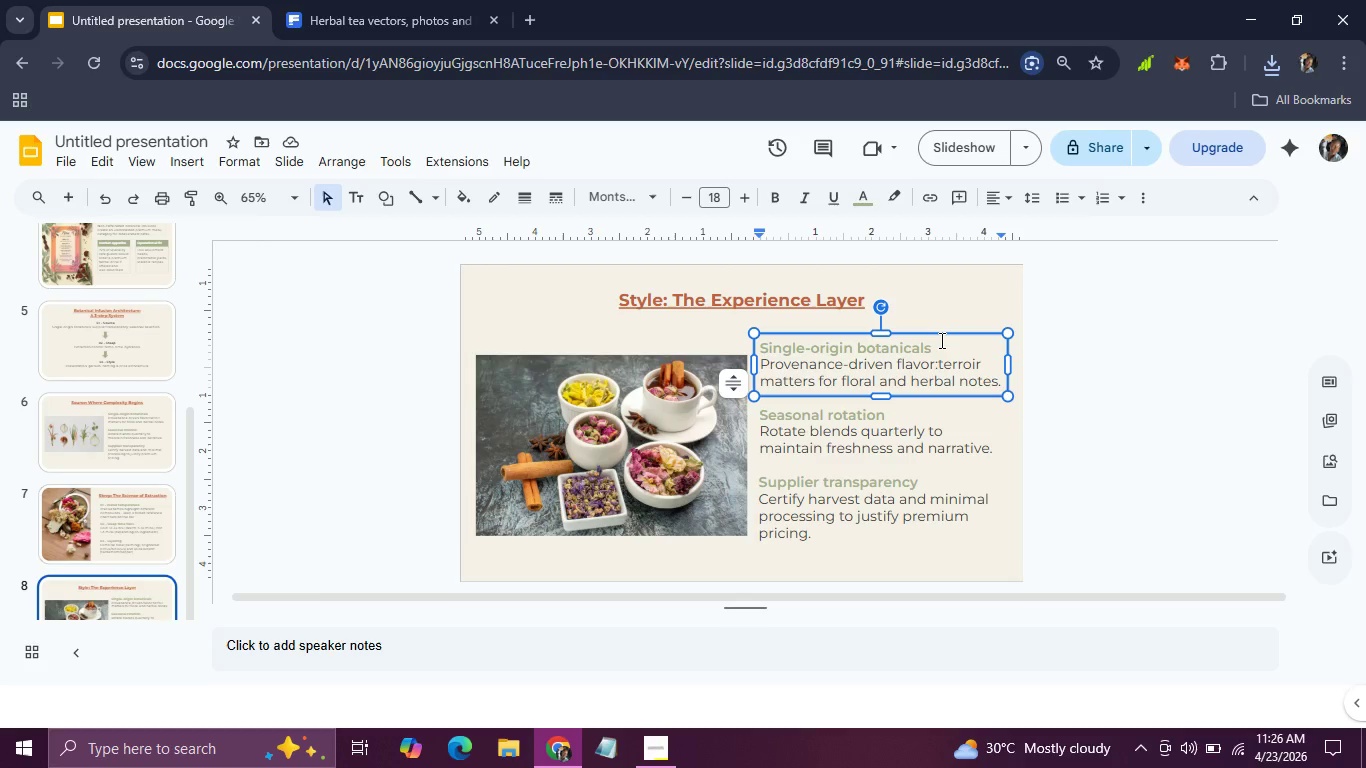 
left_click_drag(start_coordinate=[940, 340], to_coordinate=[703, 353])
 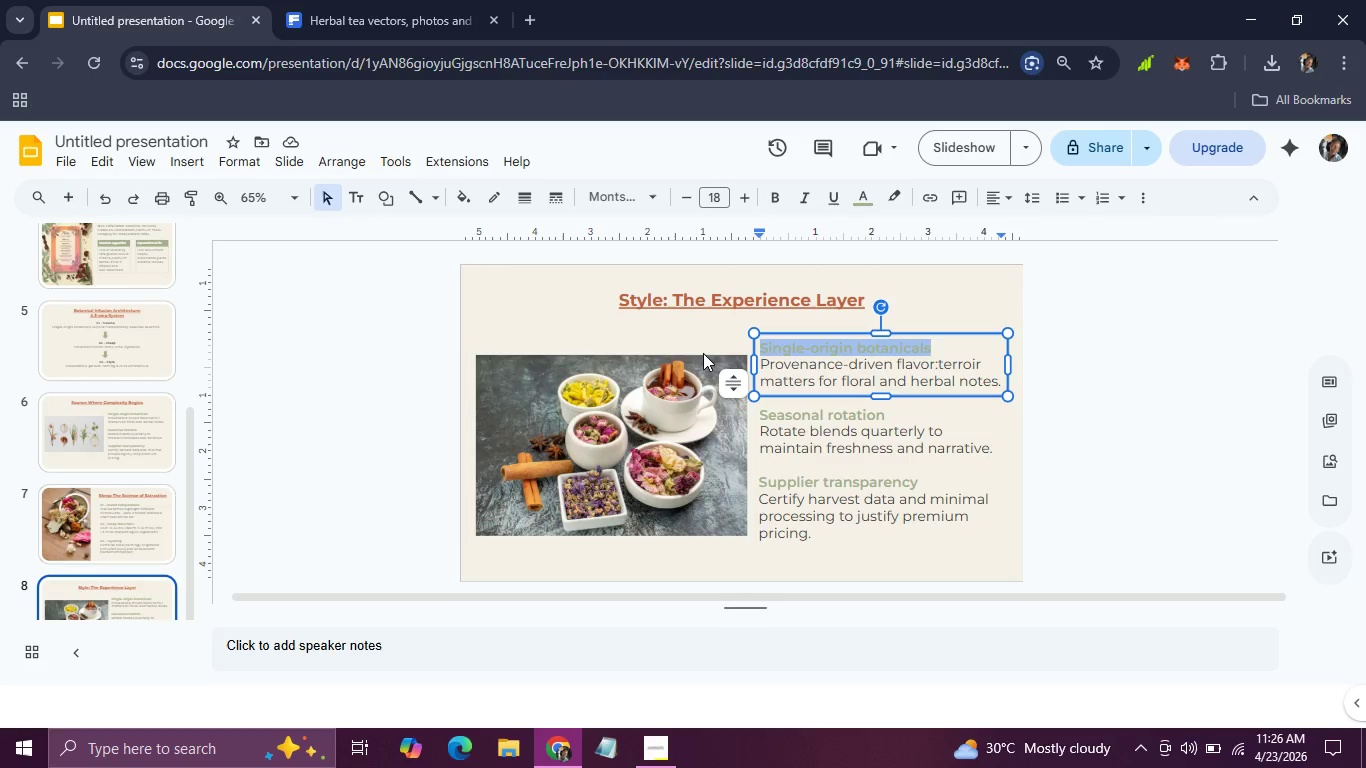 
type(Glassware Selection)
 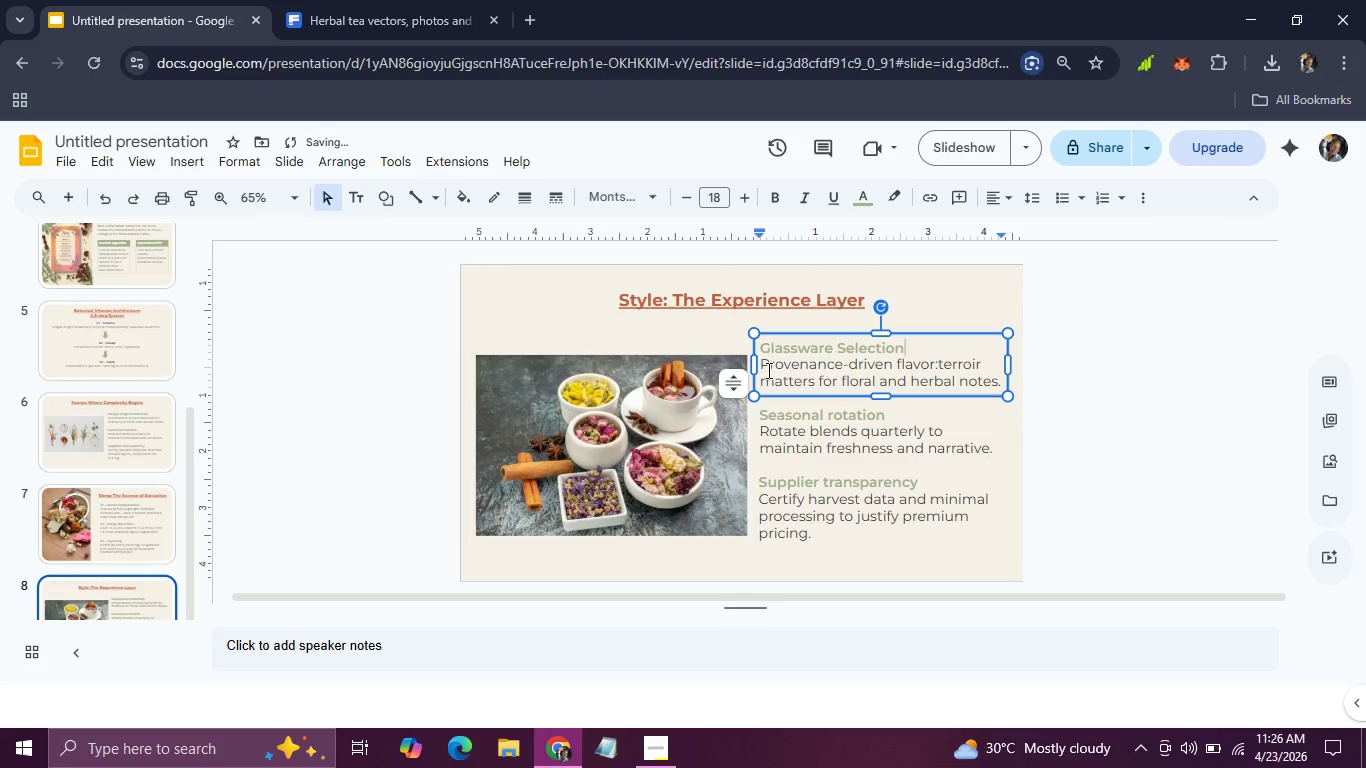 
left_click_drag(start_coordinate=[761, 362], to_coordinate=[1013, 381])
 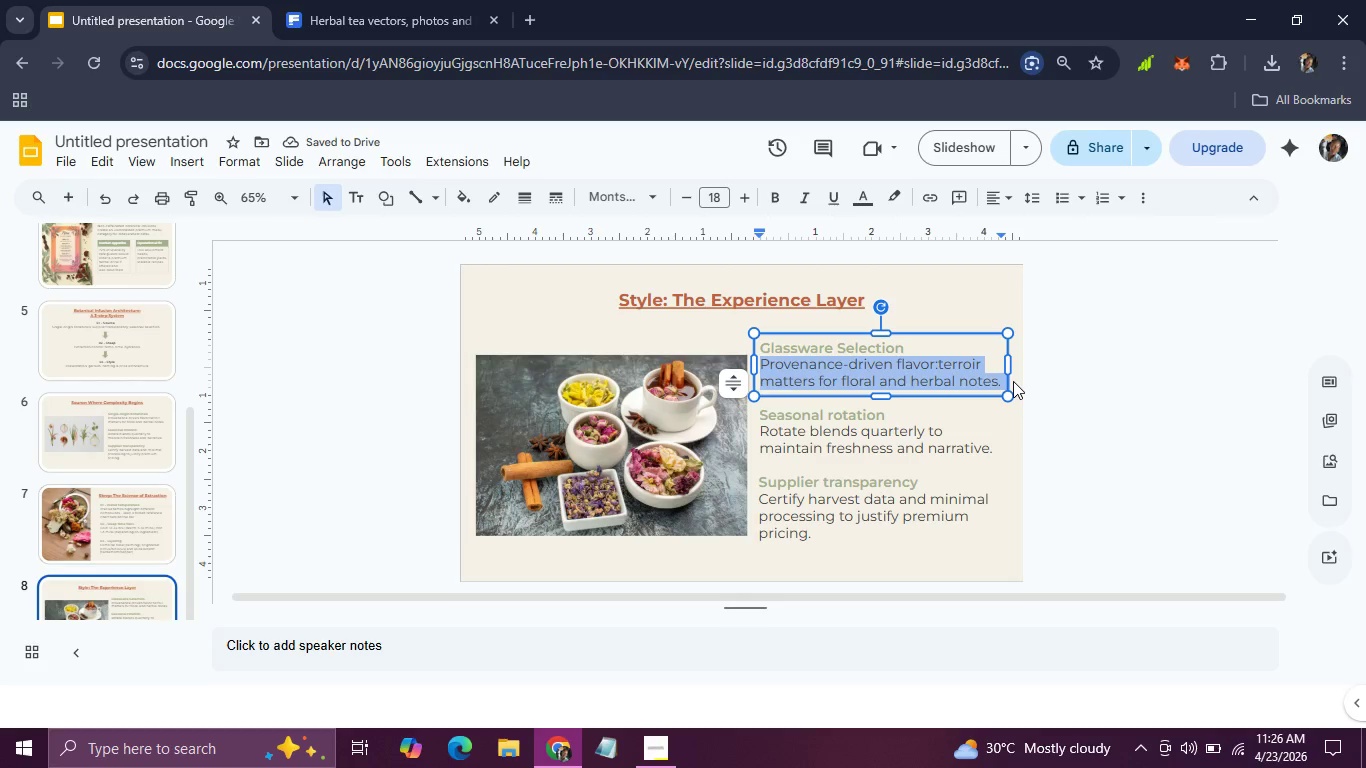 
type(Choose )
 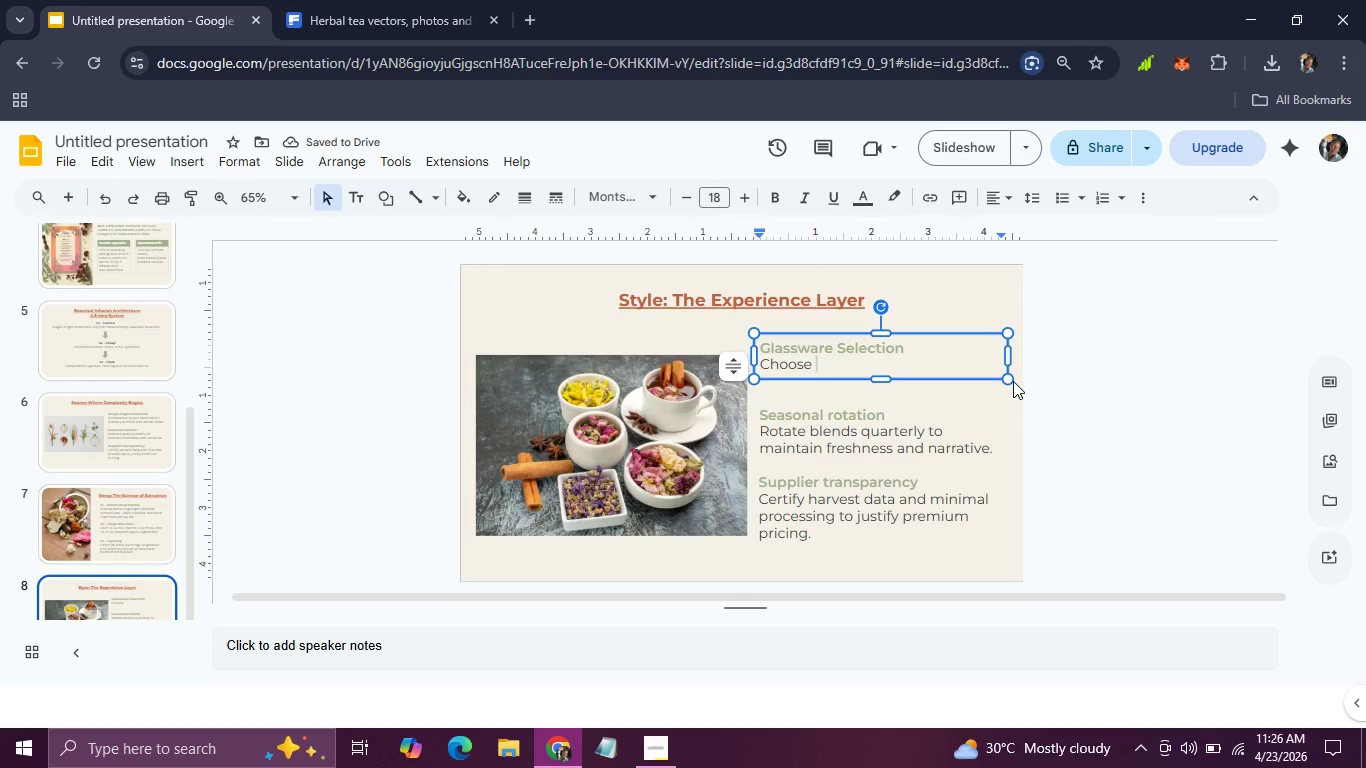 
type(vessel to signal value - crystal, double-wall or coupe for hot pours.)
 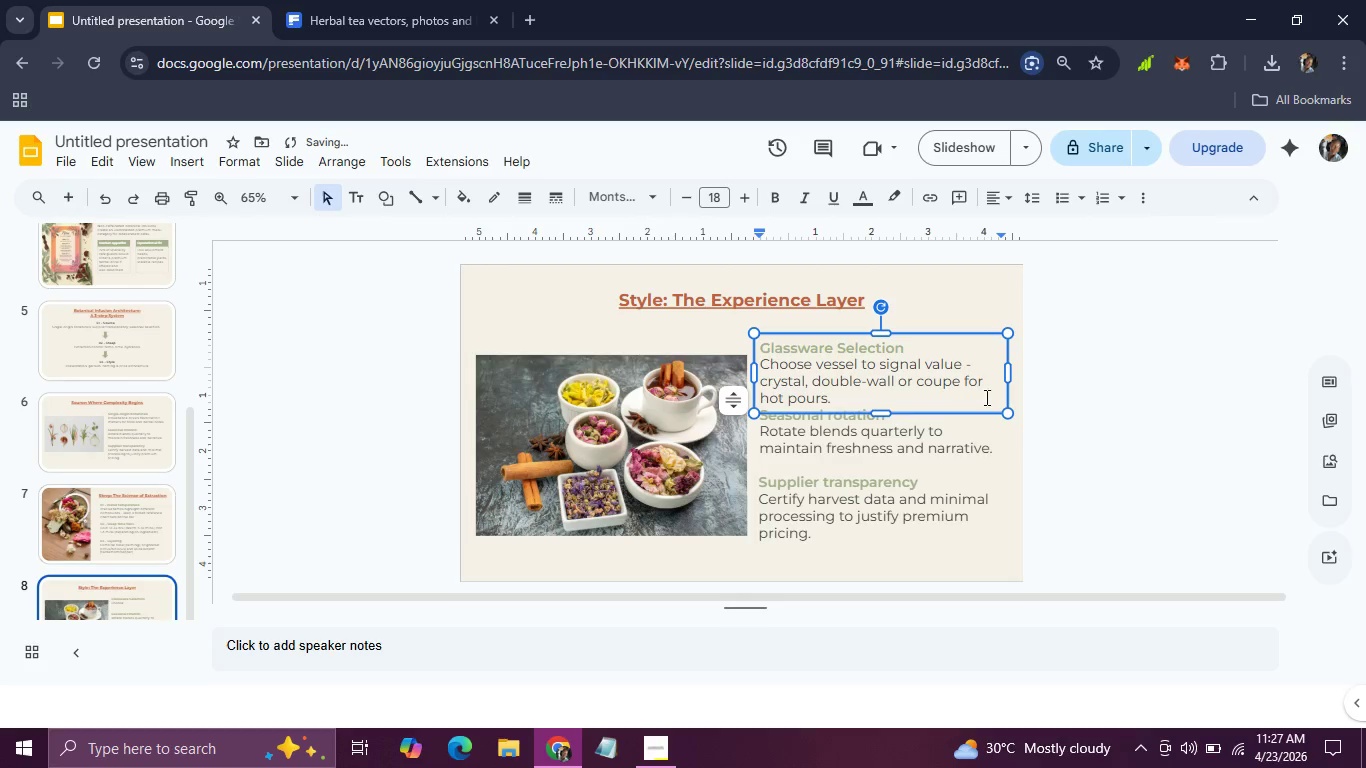 
double_click([984, 407])
 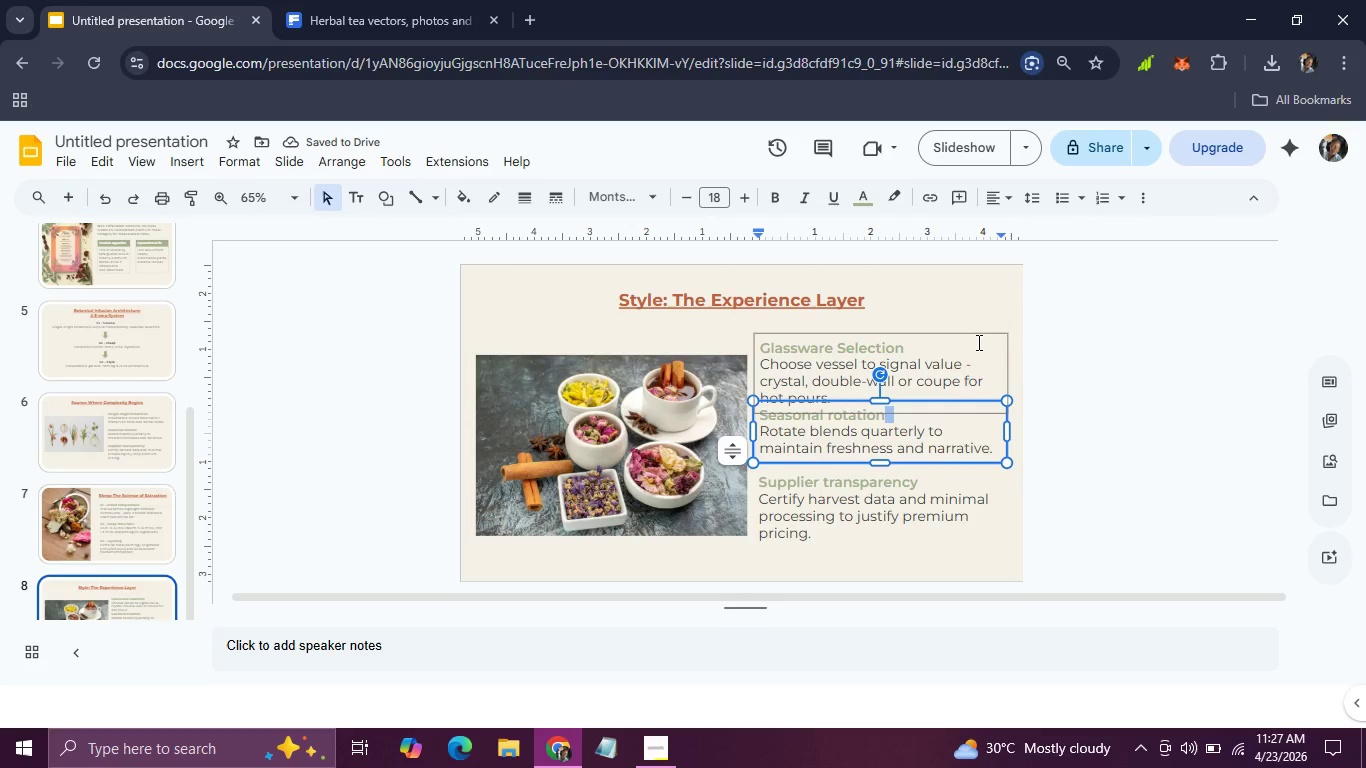 
left_click([977, 342])
 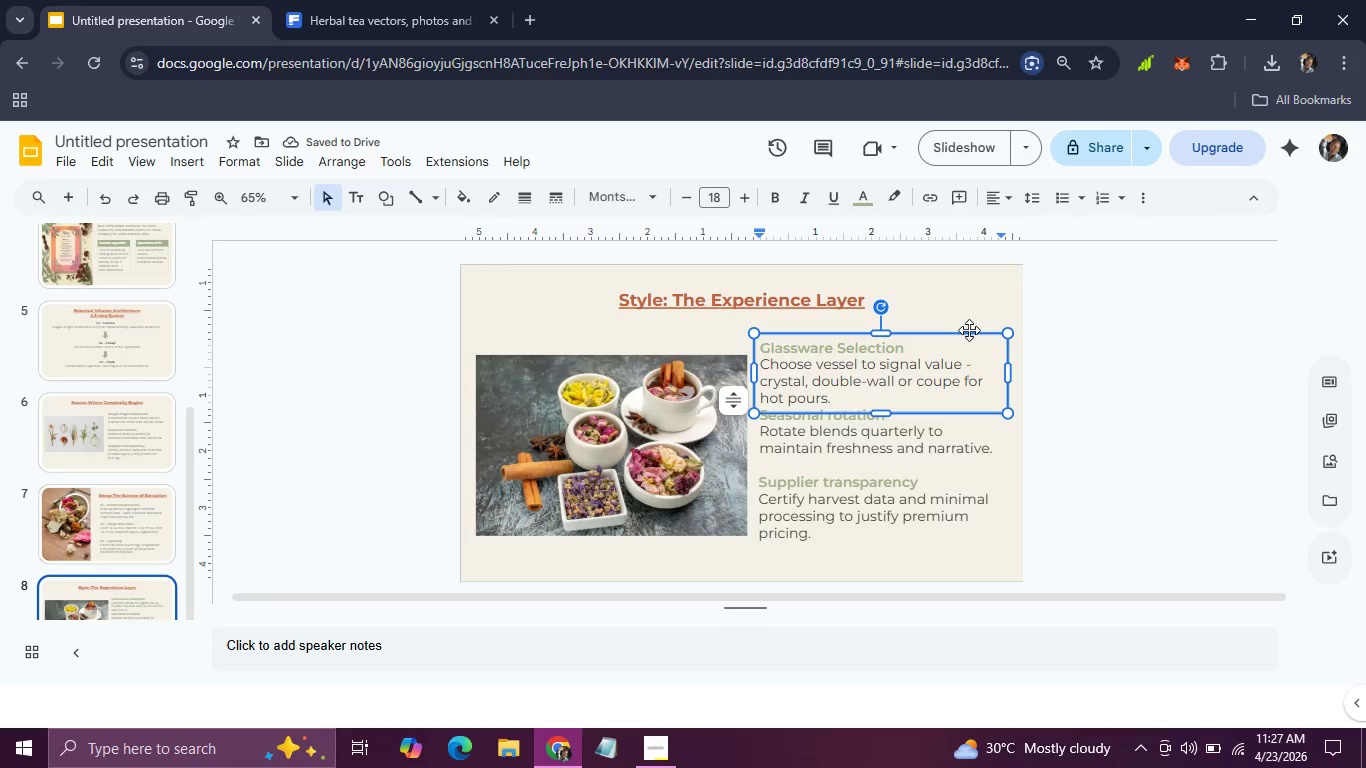 
left_click([969, 330])
 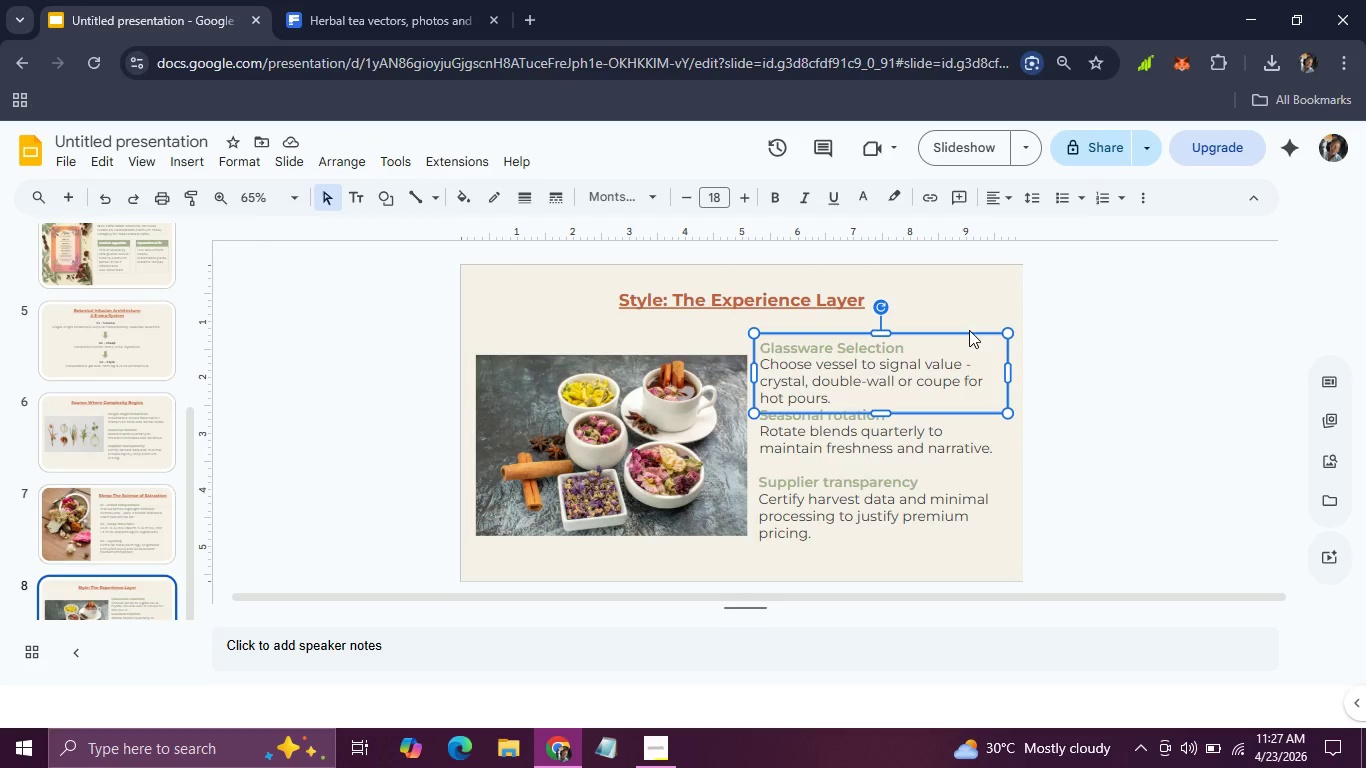 
hold_key(key=ArrowUp, duration=0.77)
 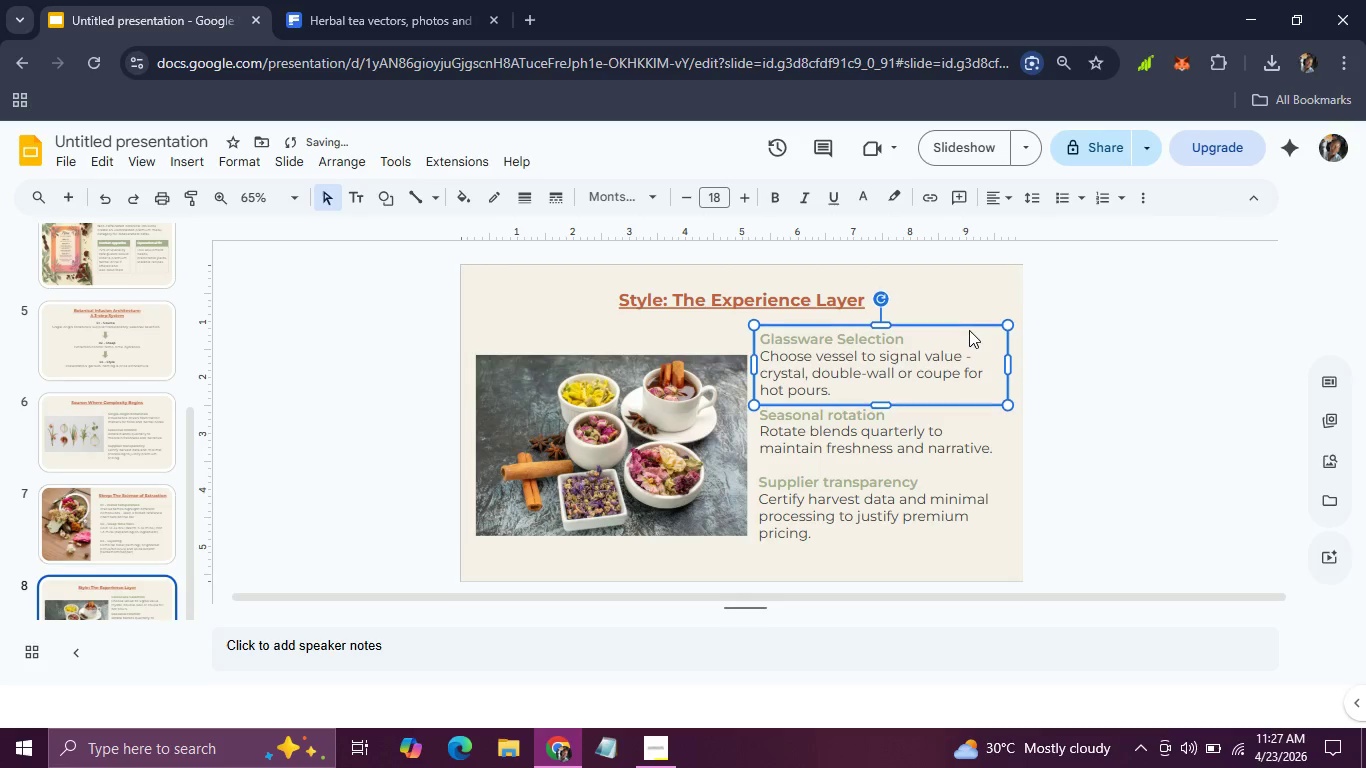 
key(ArrowUp)
 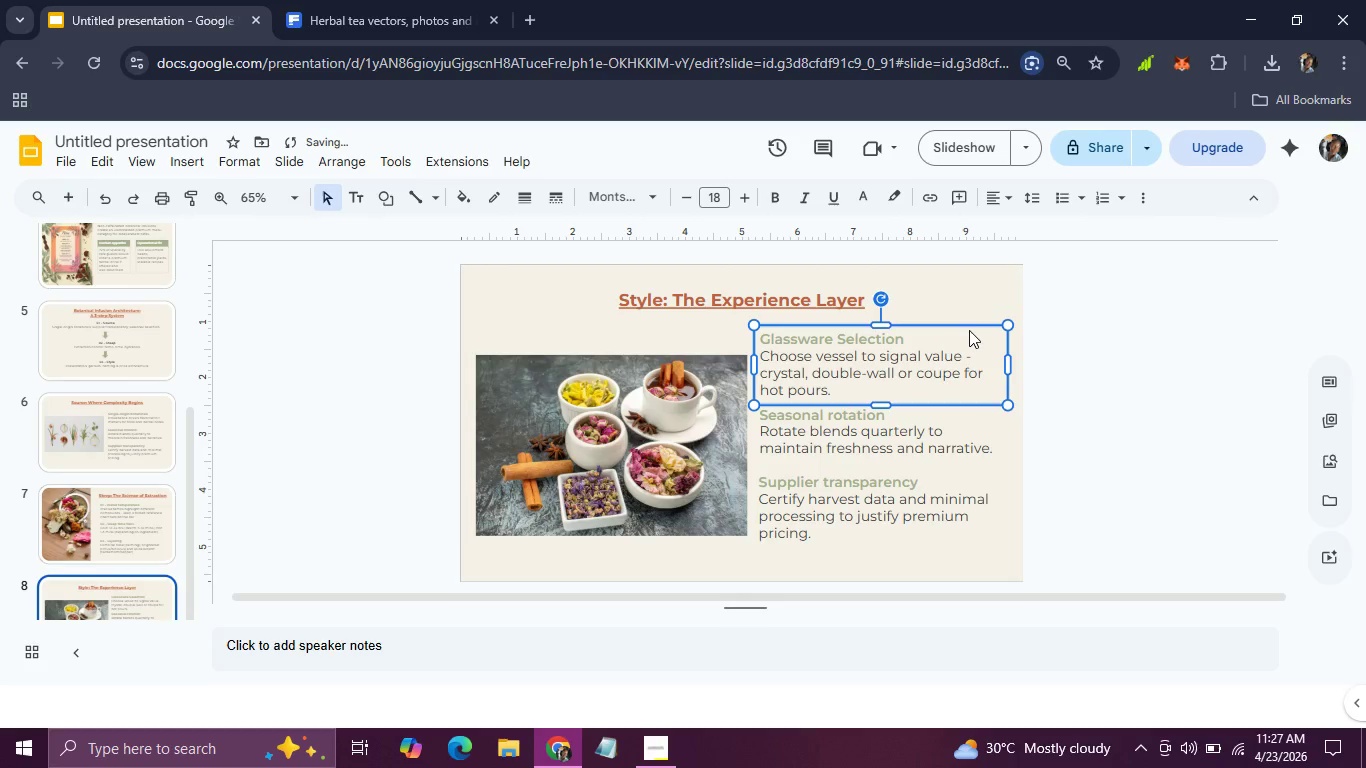 
key(ArrowUp)
 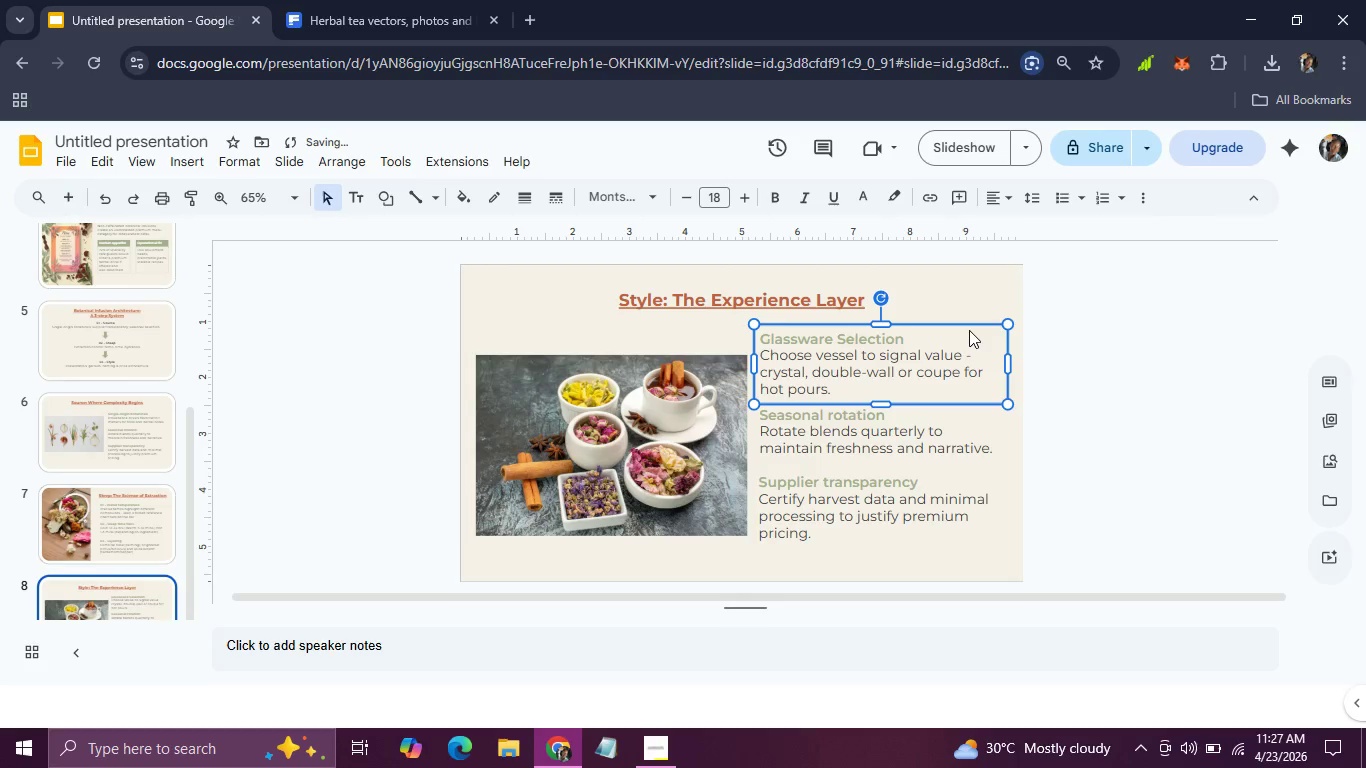 
key(ArrowUp)
 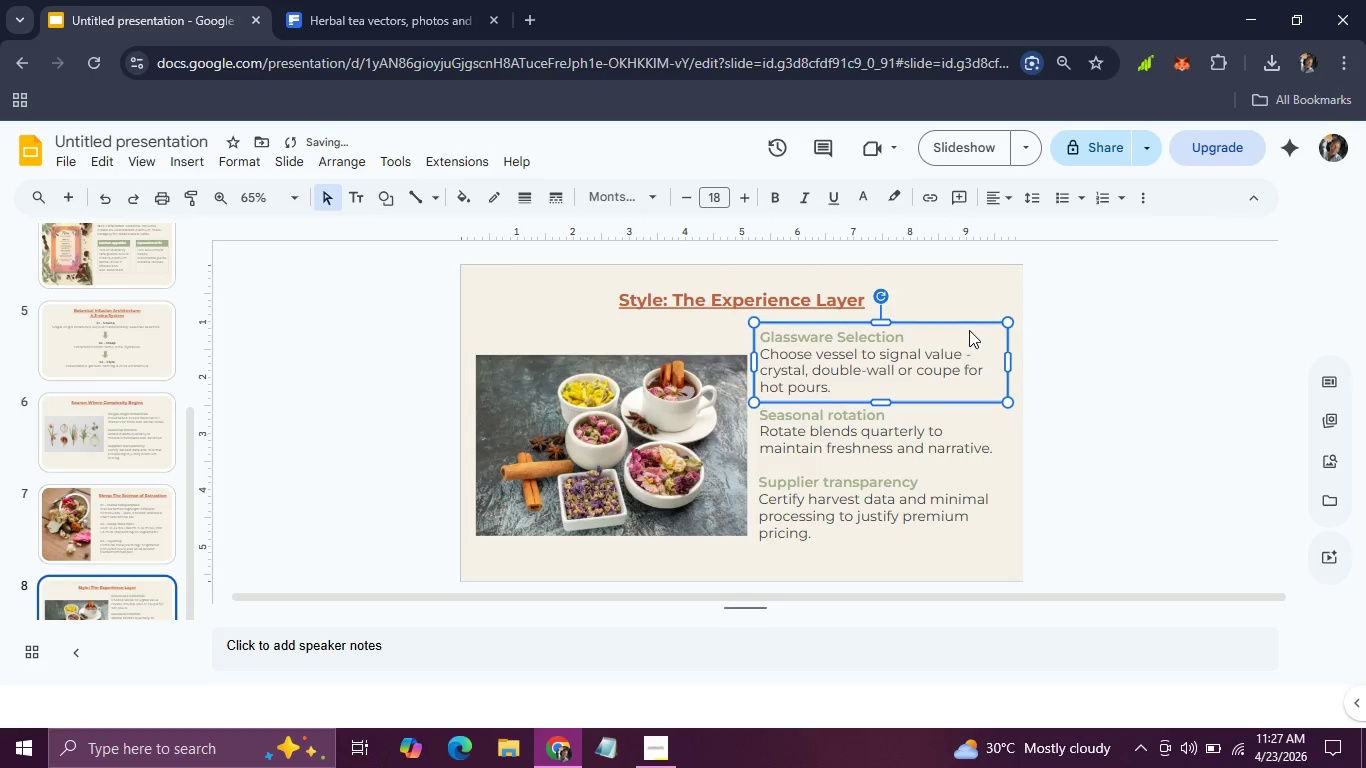 
key(ArrowUp)
 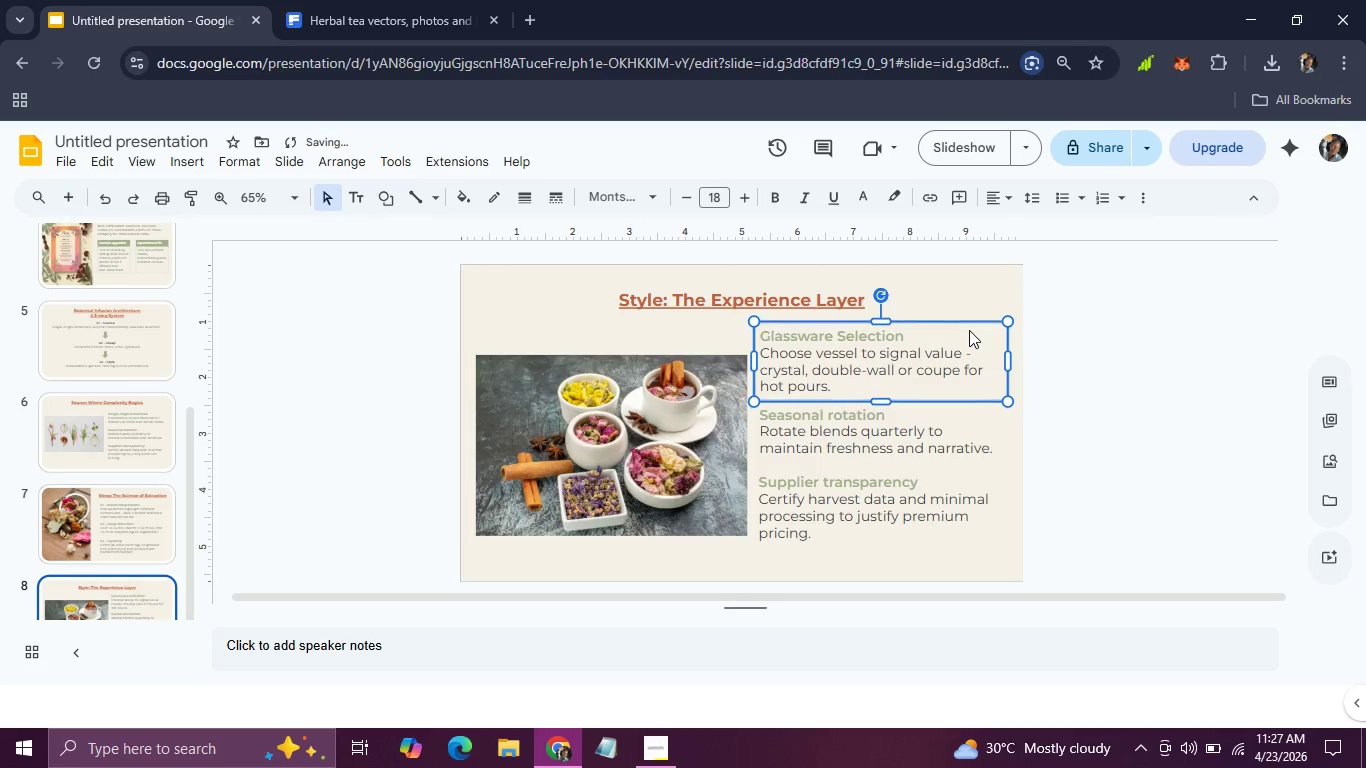 
key(ArrowUp)
 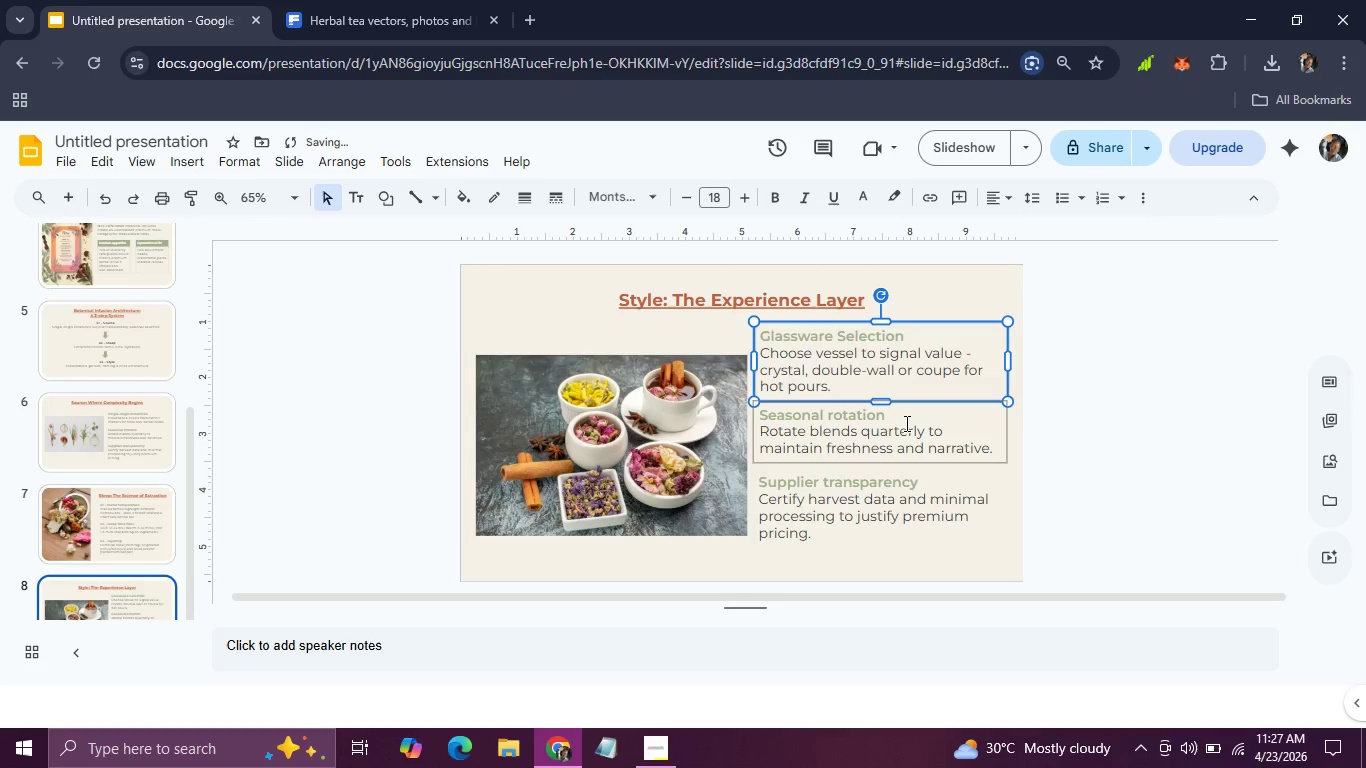 
left_click([897, 428])
 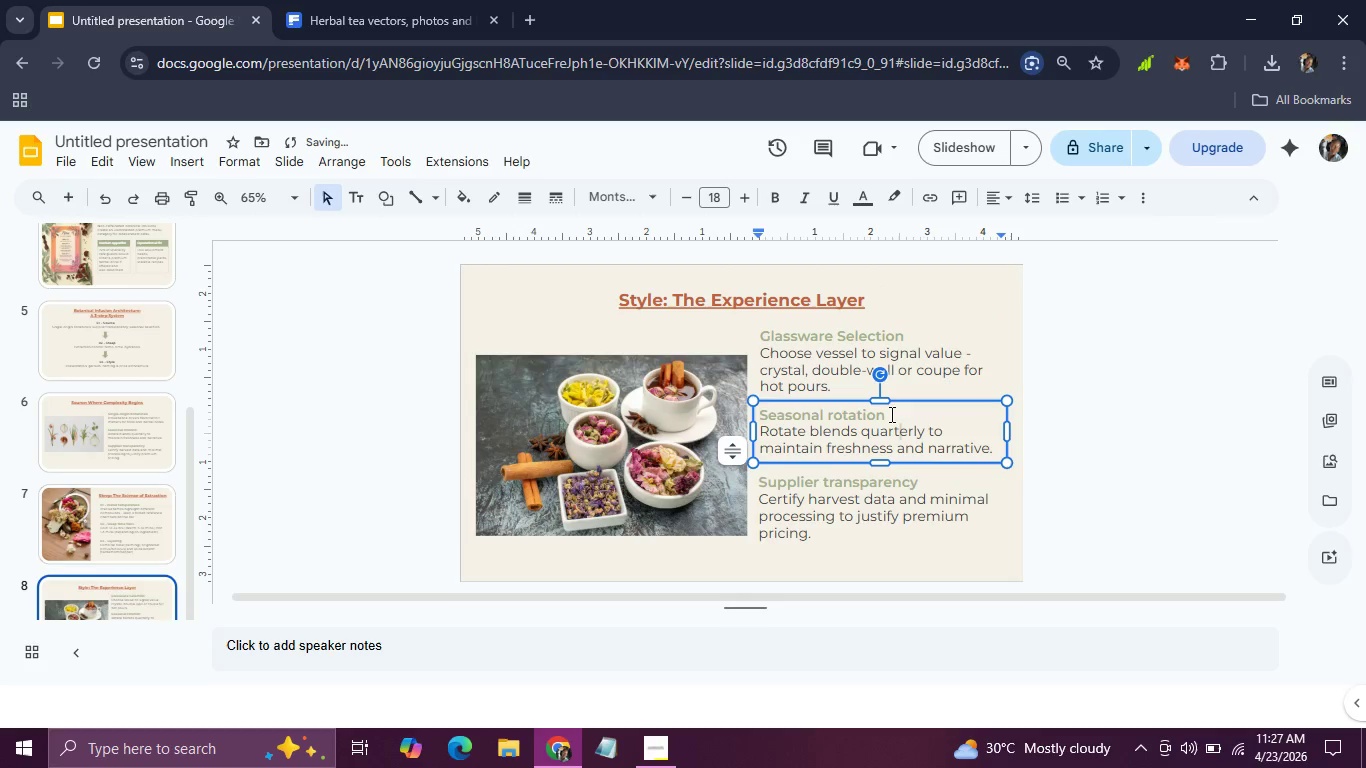 
left_click_drag(start_coordinate=[889, 414], to_coordinate=[752, 415])
 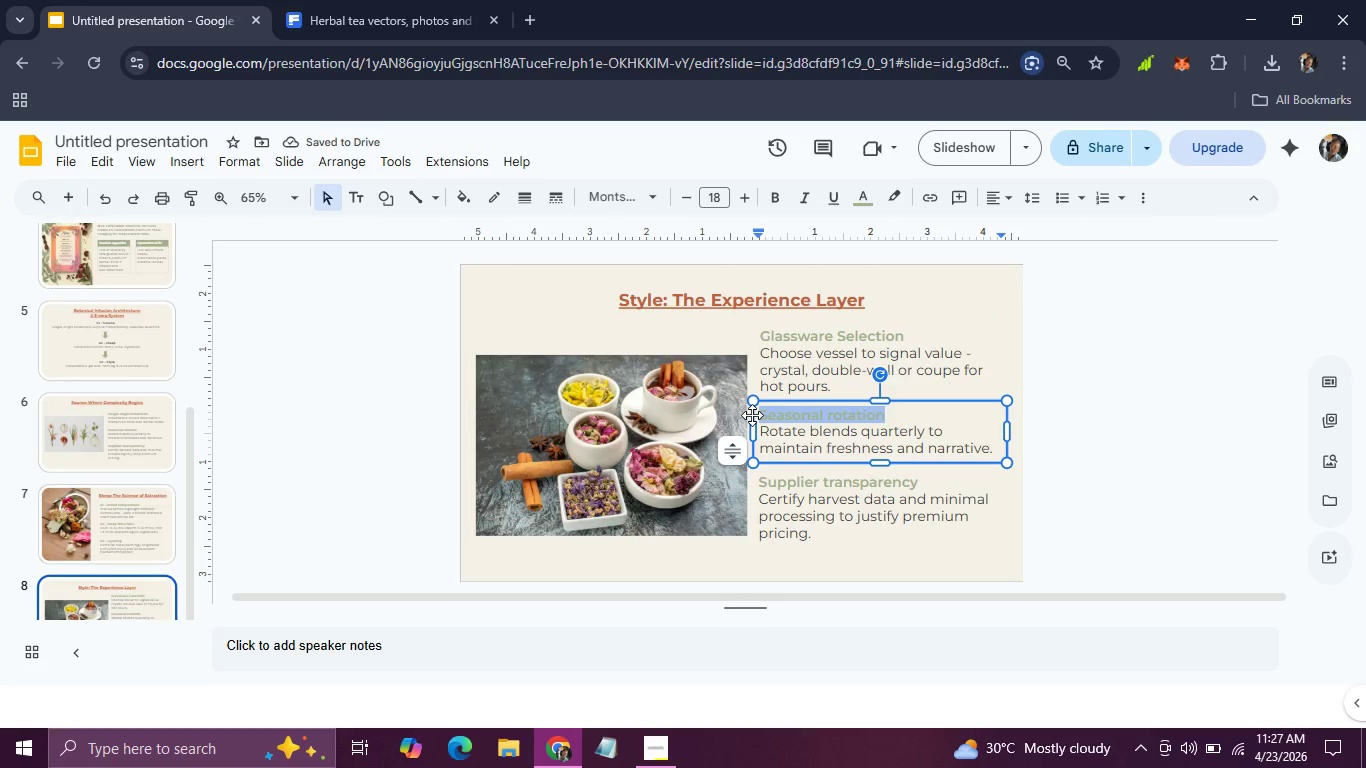 
type(Menu Language)
 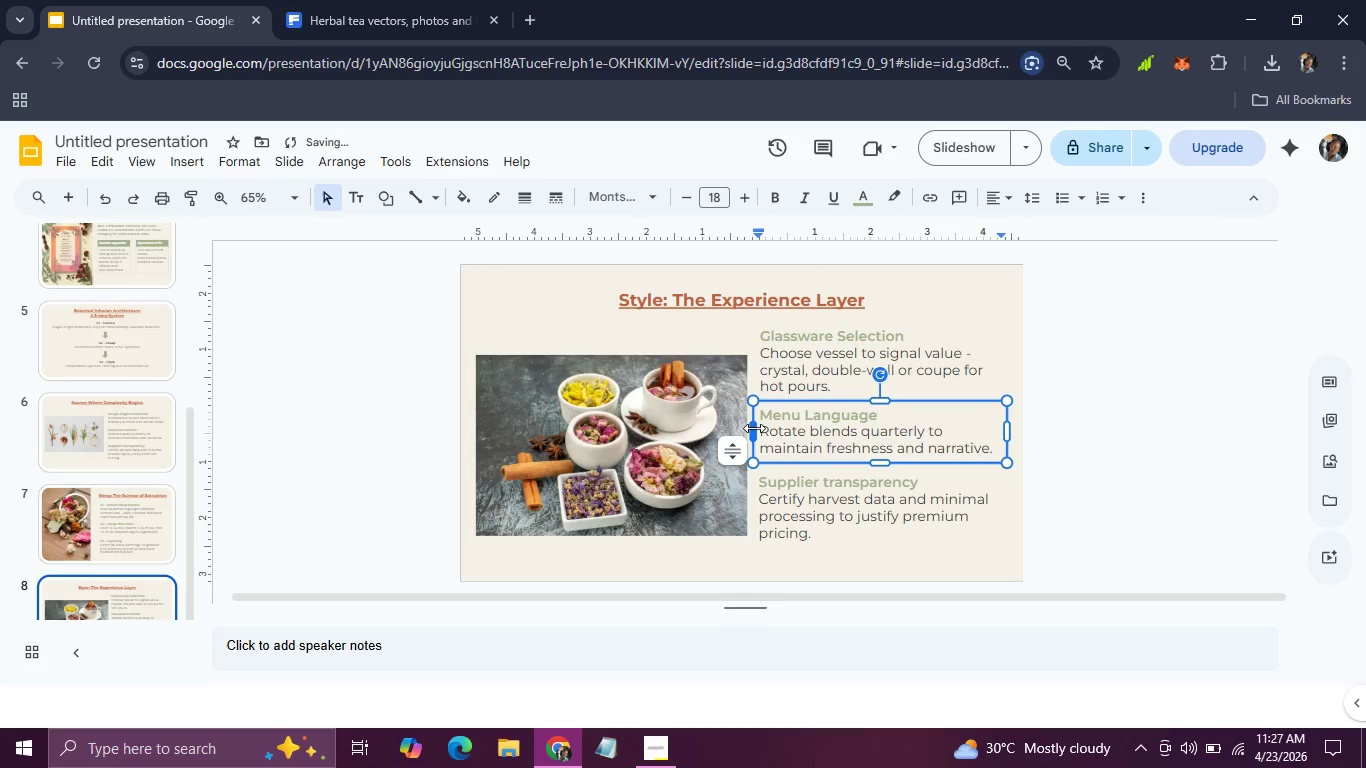 
left_click_drag(start_coordinate=[762, 430], to_coordinate=[1000, 455])
 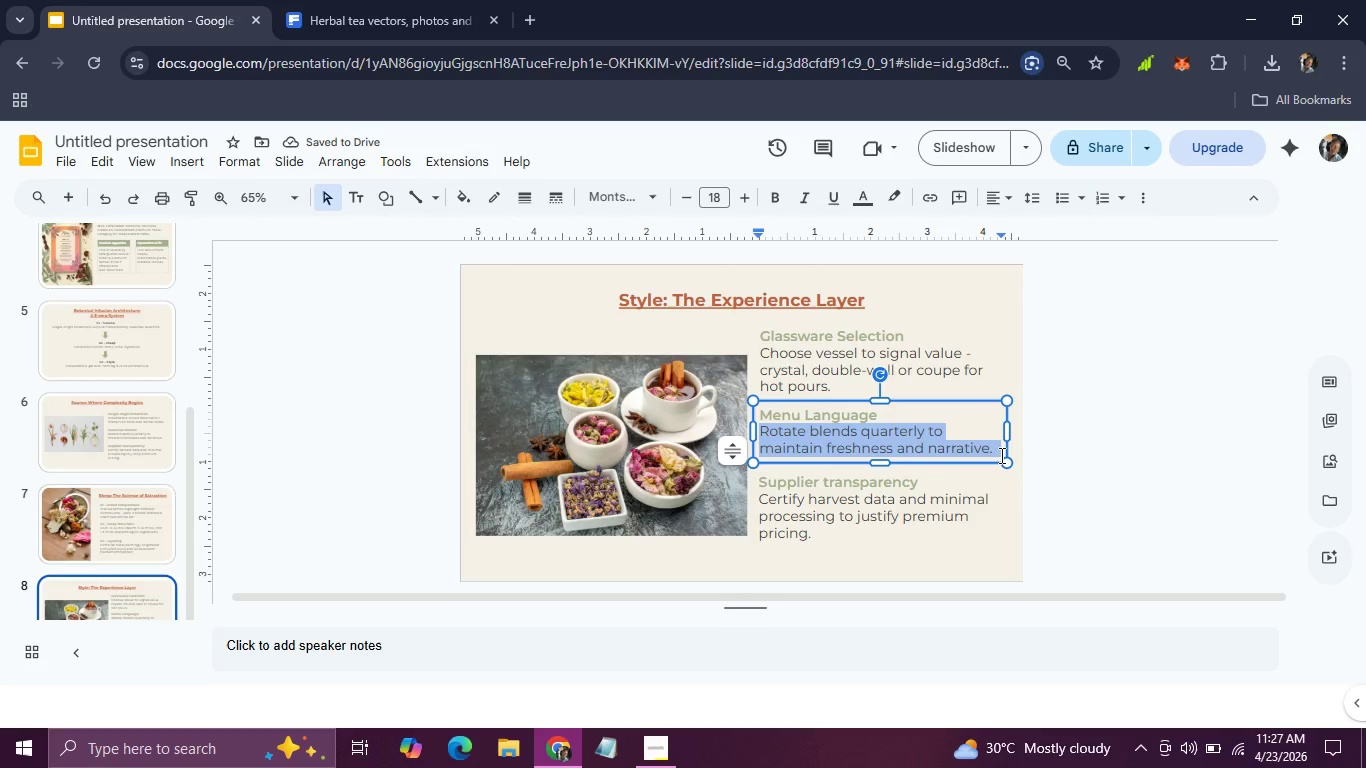 
type(Name =)
key(Backspace)
type(_)
key(Backspace)
type(+ provenance _)
key(Backspace)
type(+ tasting note.)
 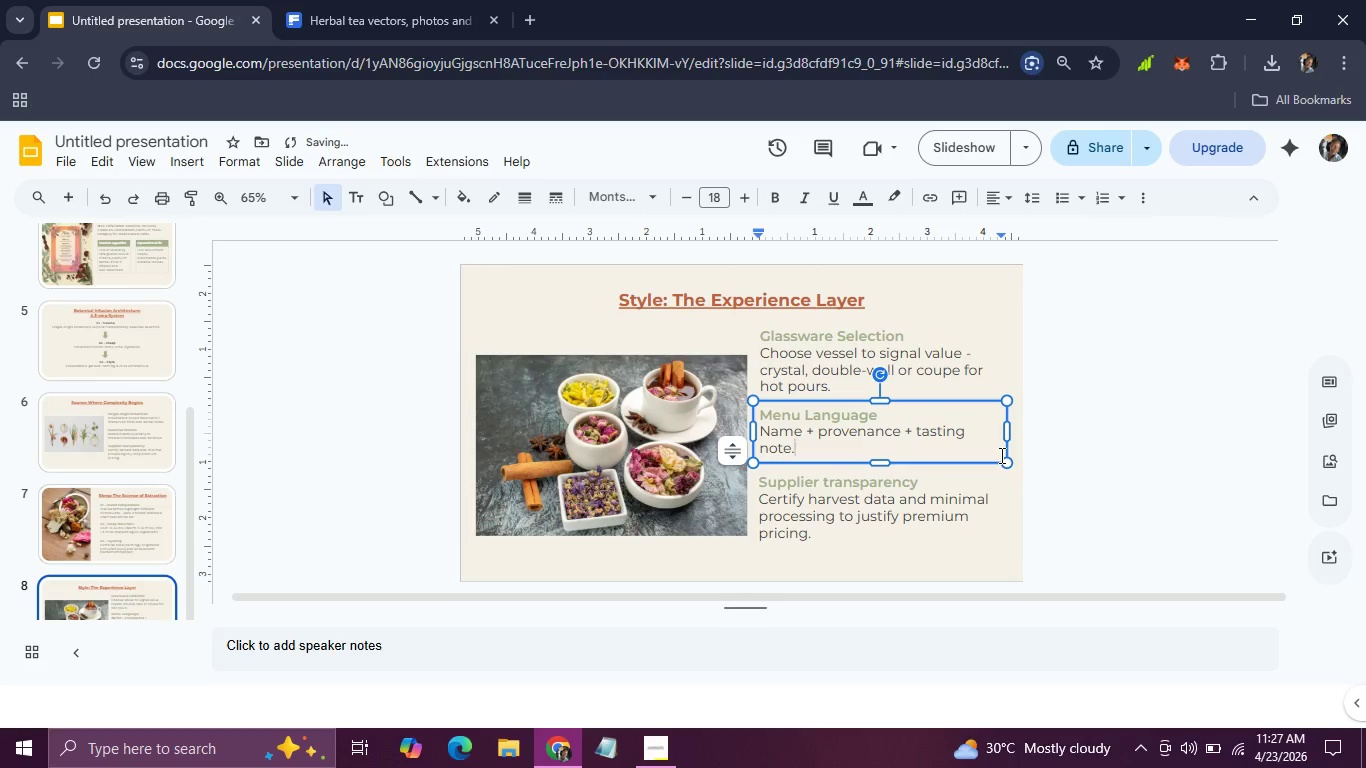 
left_click([936, 480])
 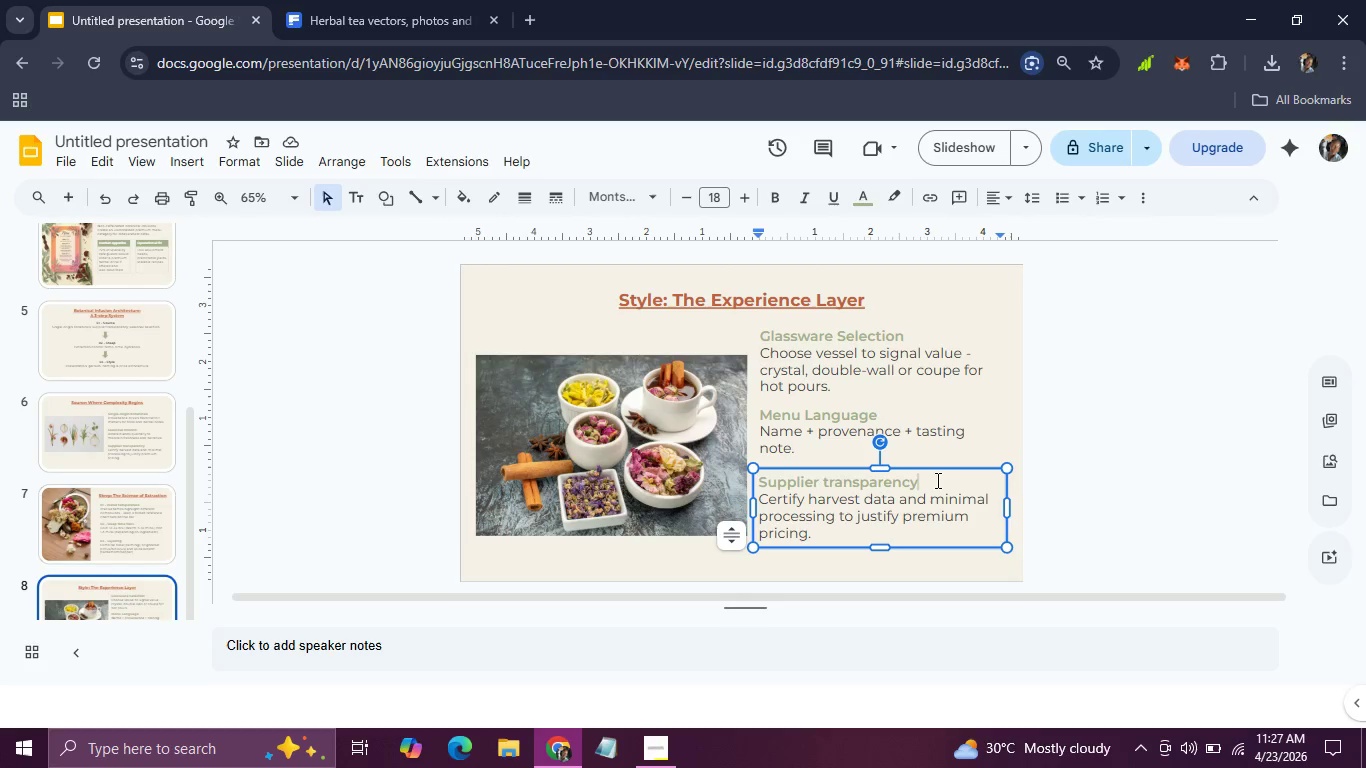 
left_click_drag(start_coordinate=[936, 480], to_coordinate=[749, 477])
 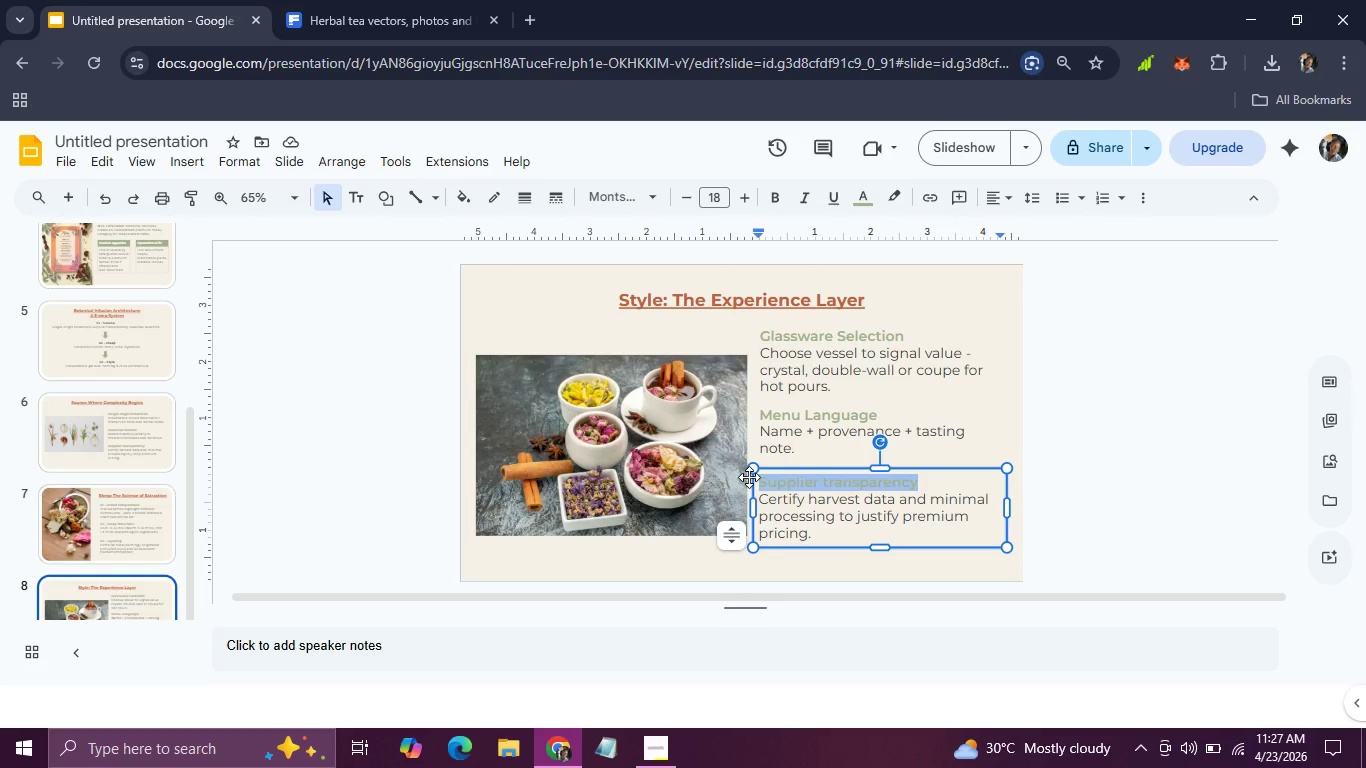 
type(Garnish Philosphy)
 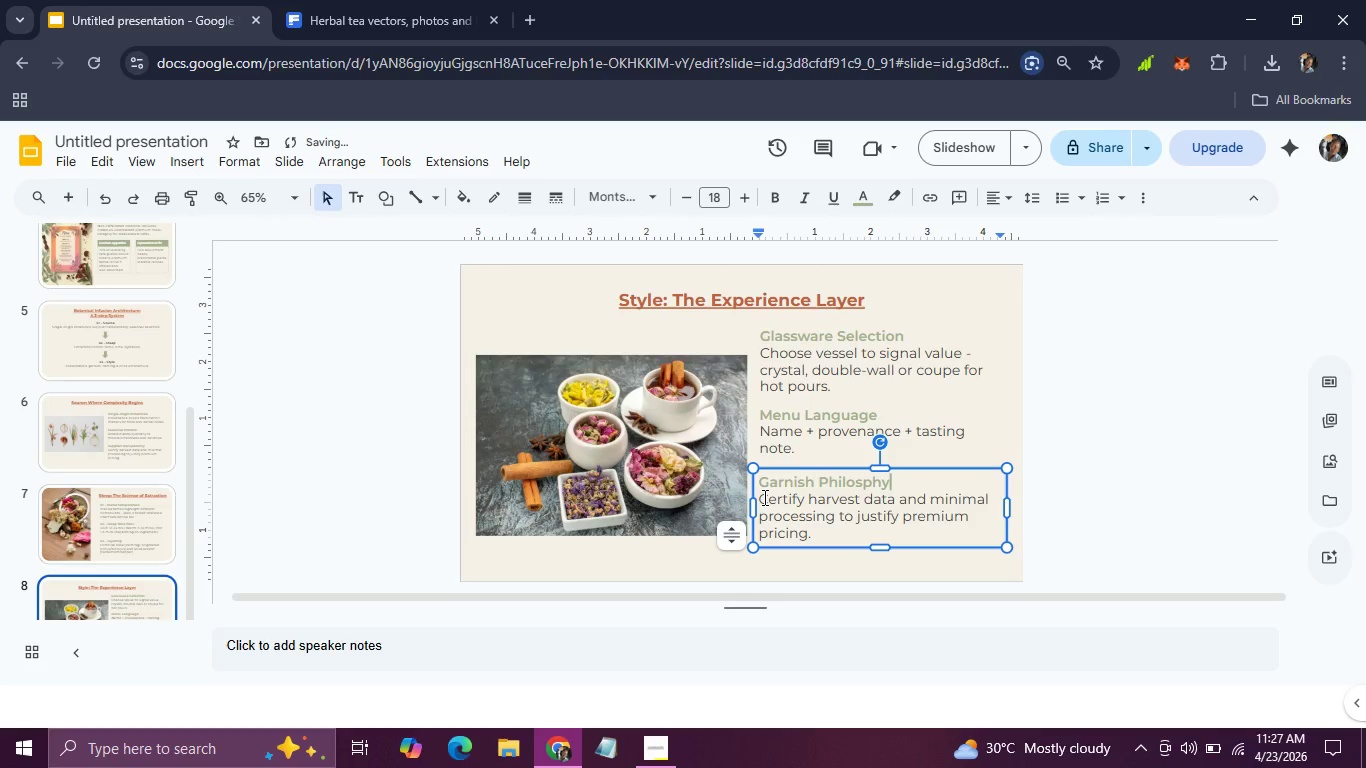 
left_click_drag(start_coordinate=[762, 497], to_coordinate=[814, 535])
 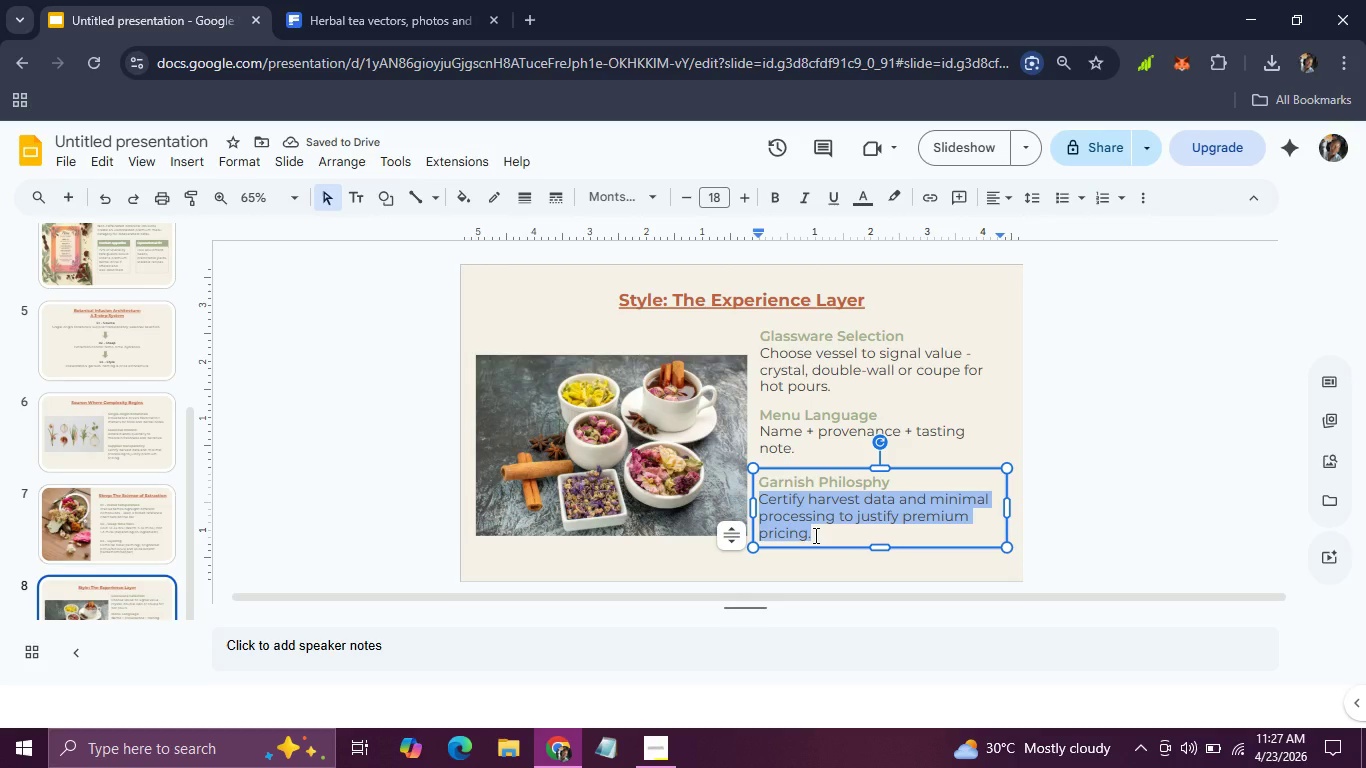 
type(Garnish is functional; )
key(Backspace)
key(Backspace)
type(")
key(Backspace)
type(: aroma )
key(Backspace)
type(-d)
key(Backspace)
type(first, edible where possible, consistent portions.)
 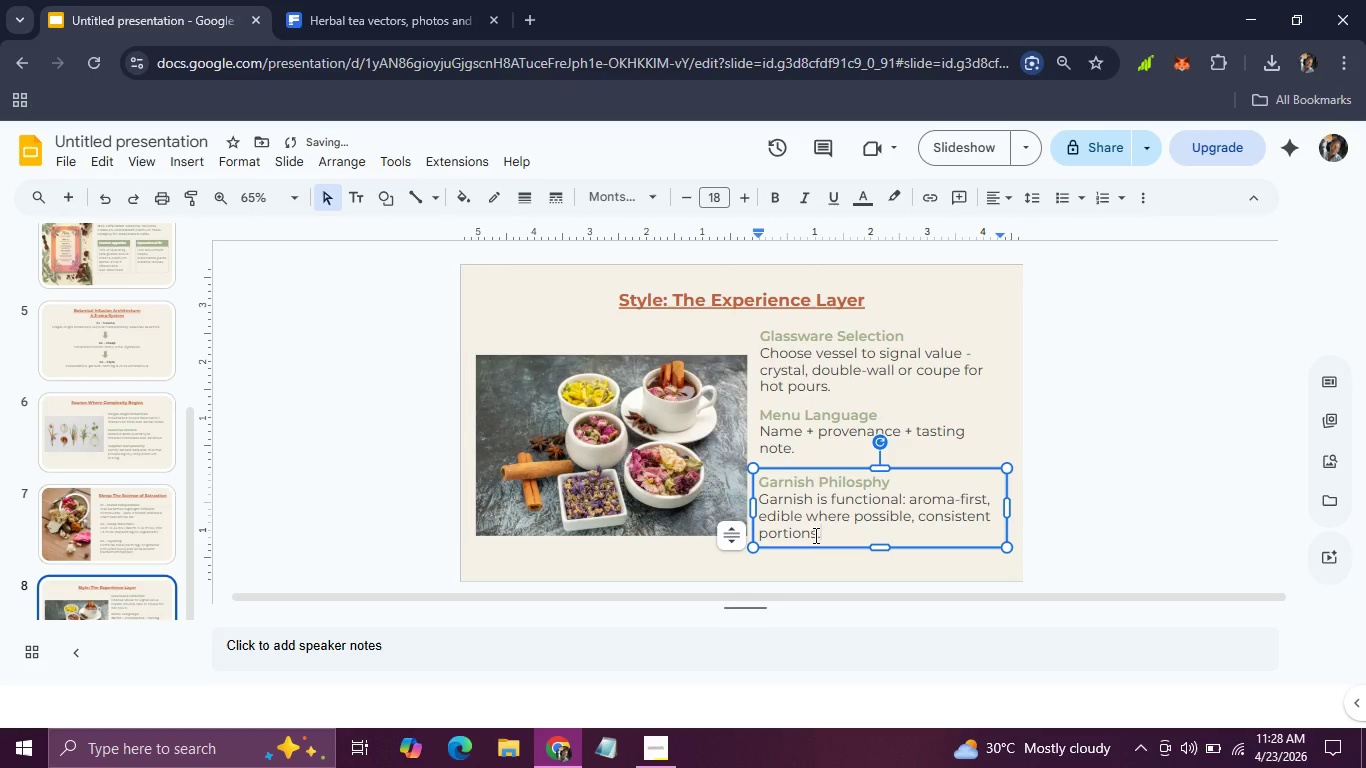 
left_click([1106, 413])
 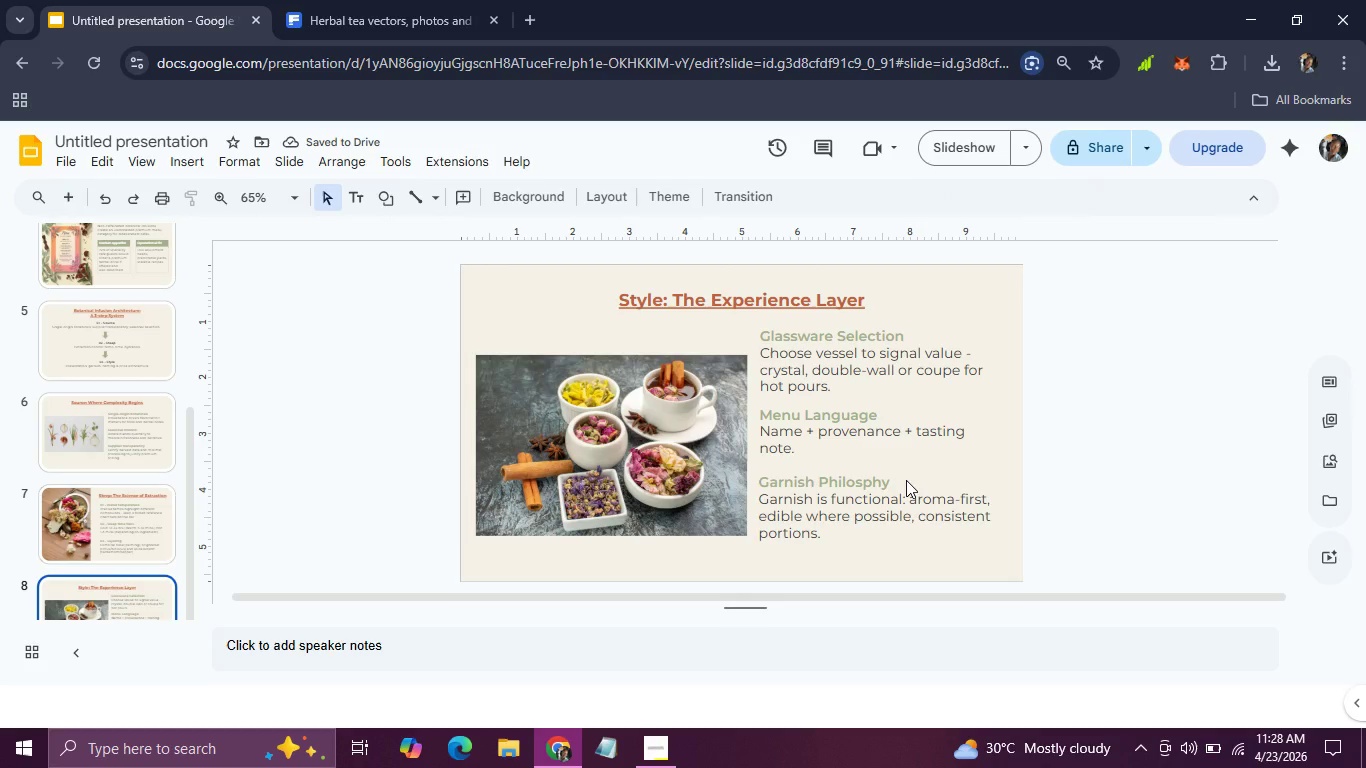 
left_click([906, 480])
 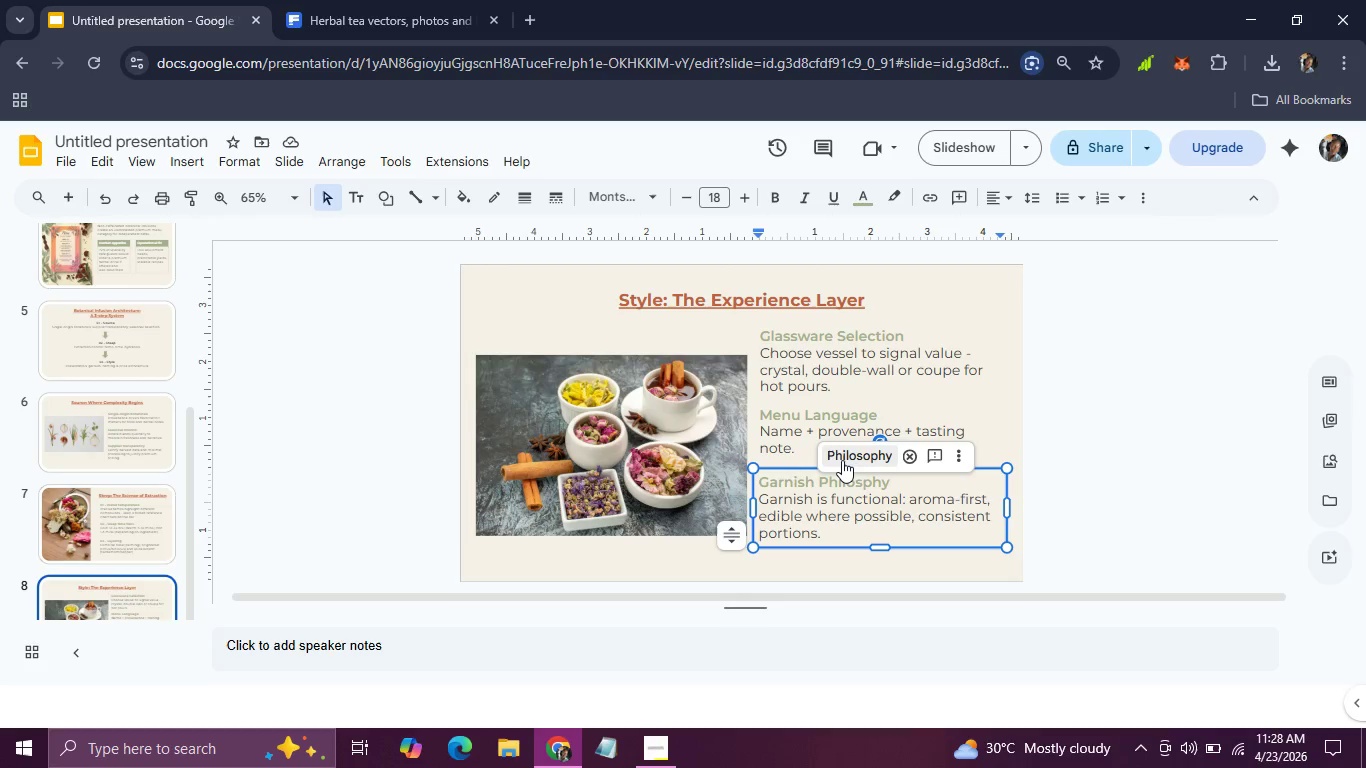 
left_click([842, 460])
 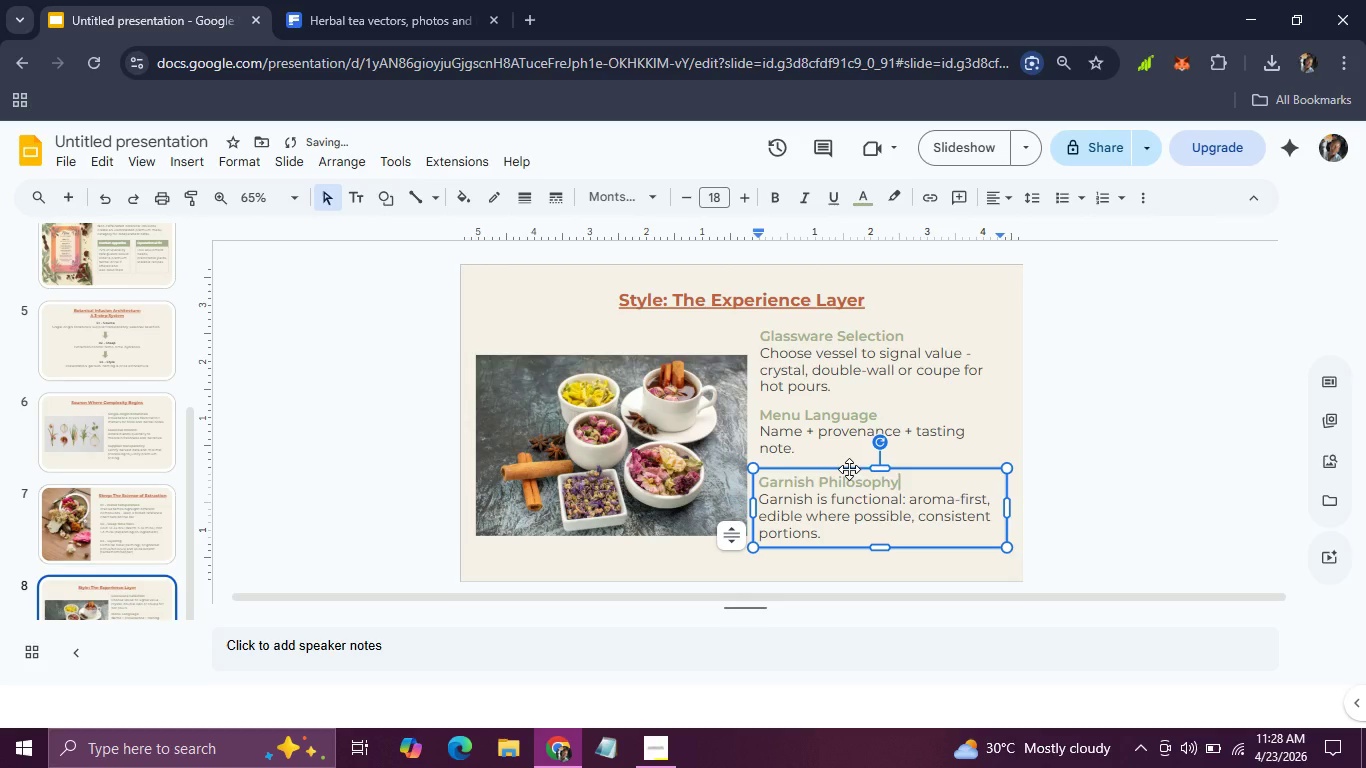 
left_click([849, 469])
 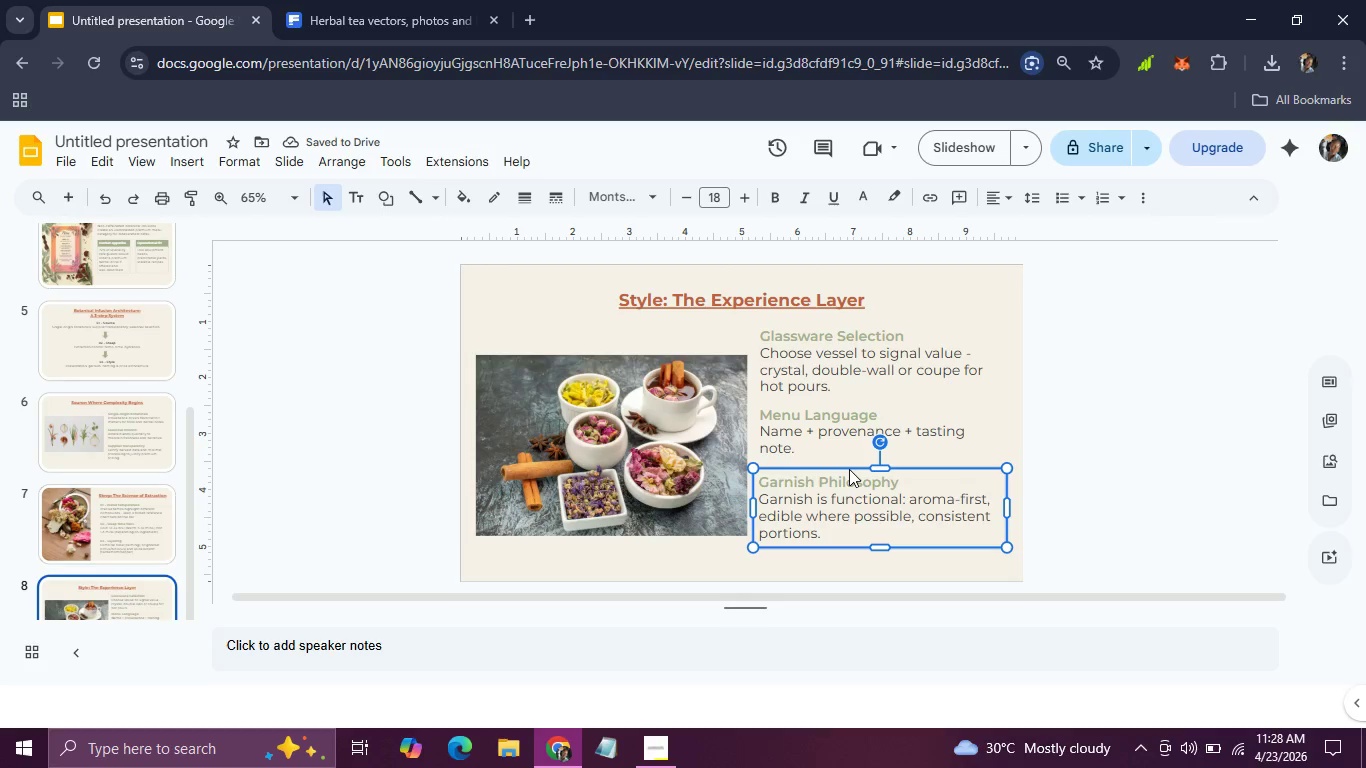 
key(ArrowUp)
 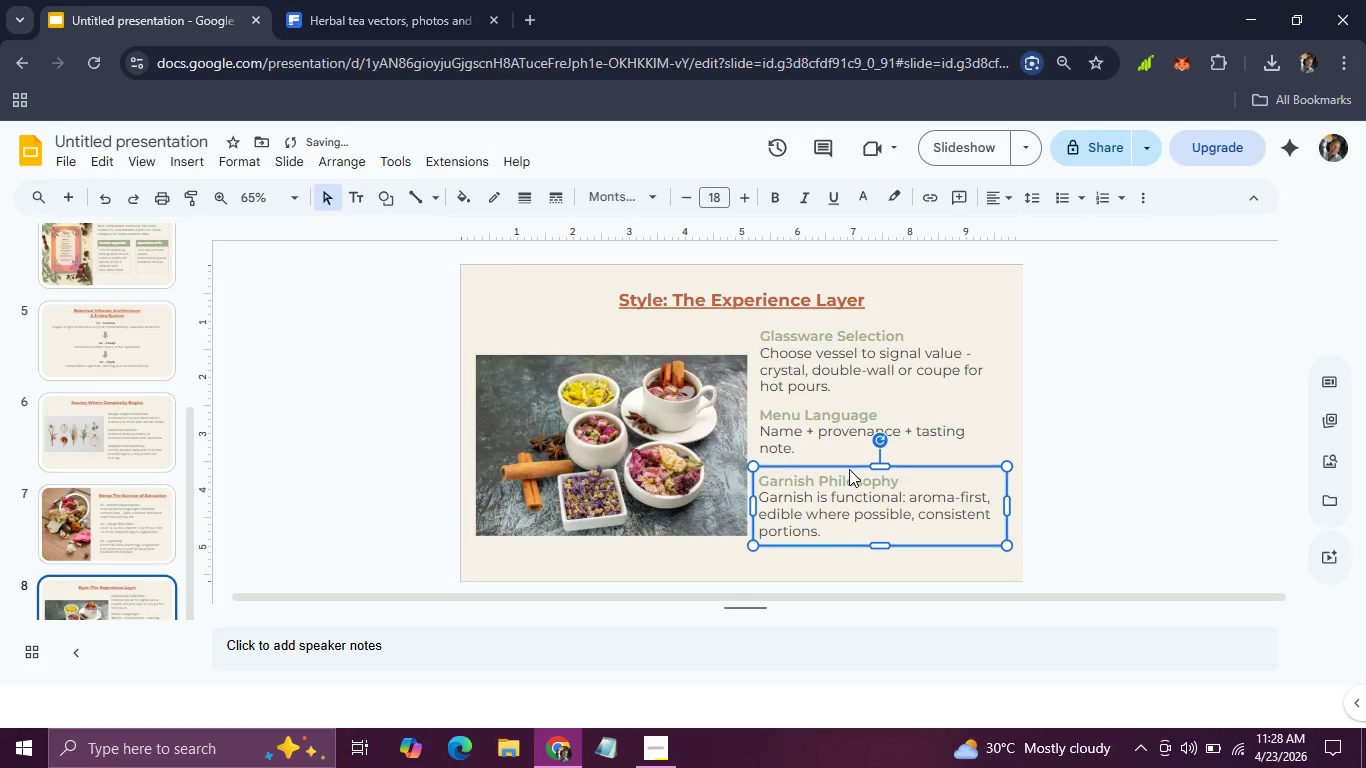 
key(ArrowUp)
 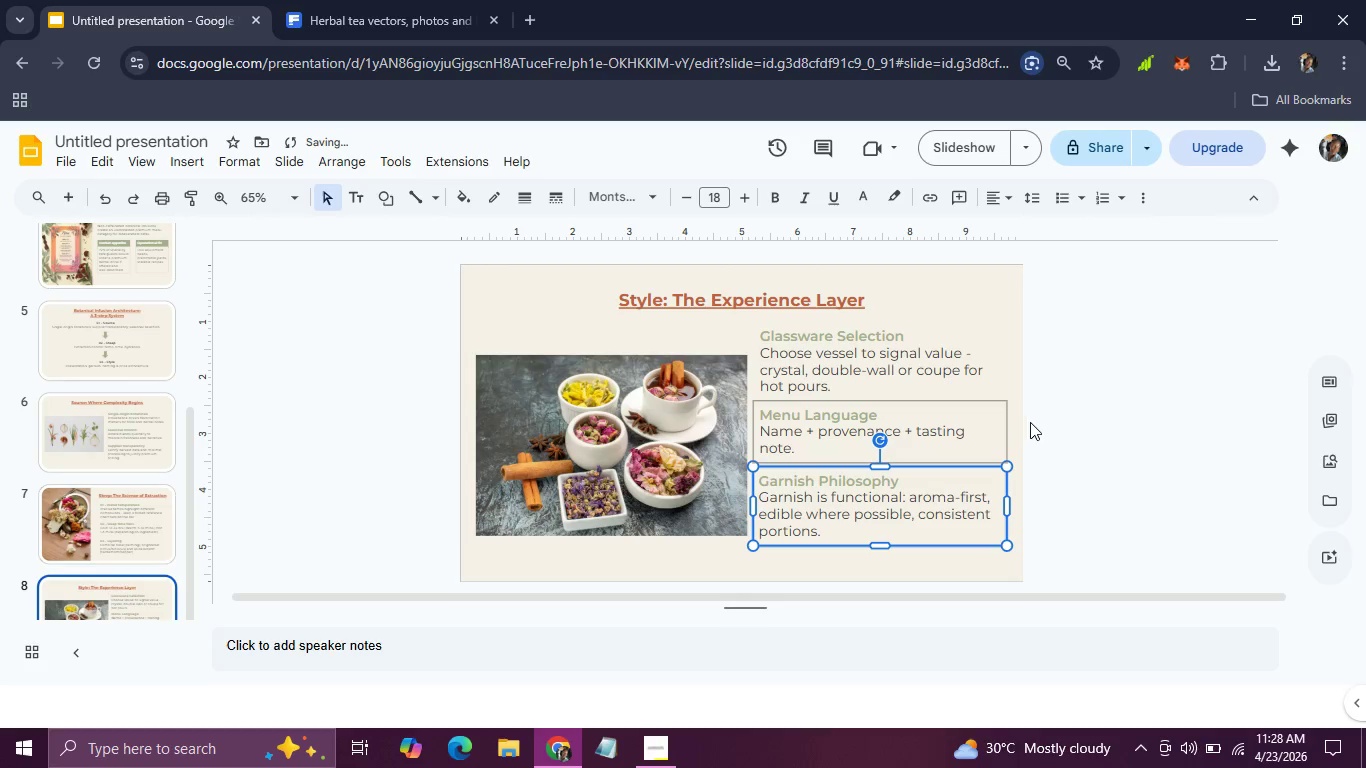 
left_click([1030, 422])
 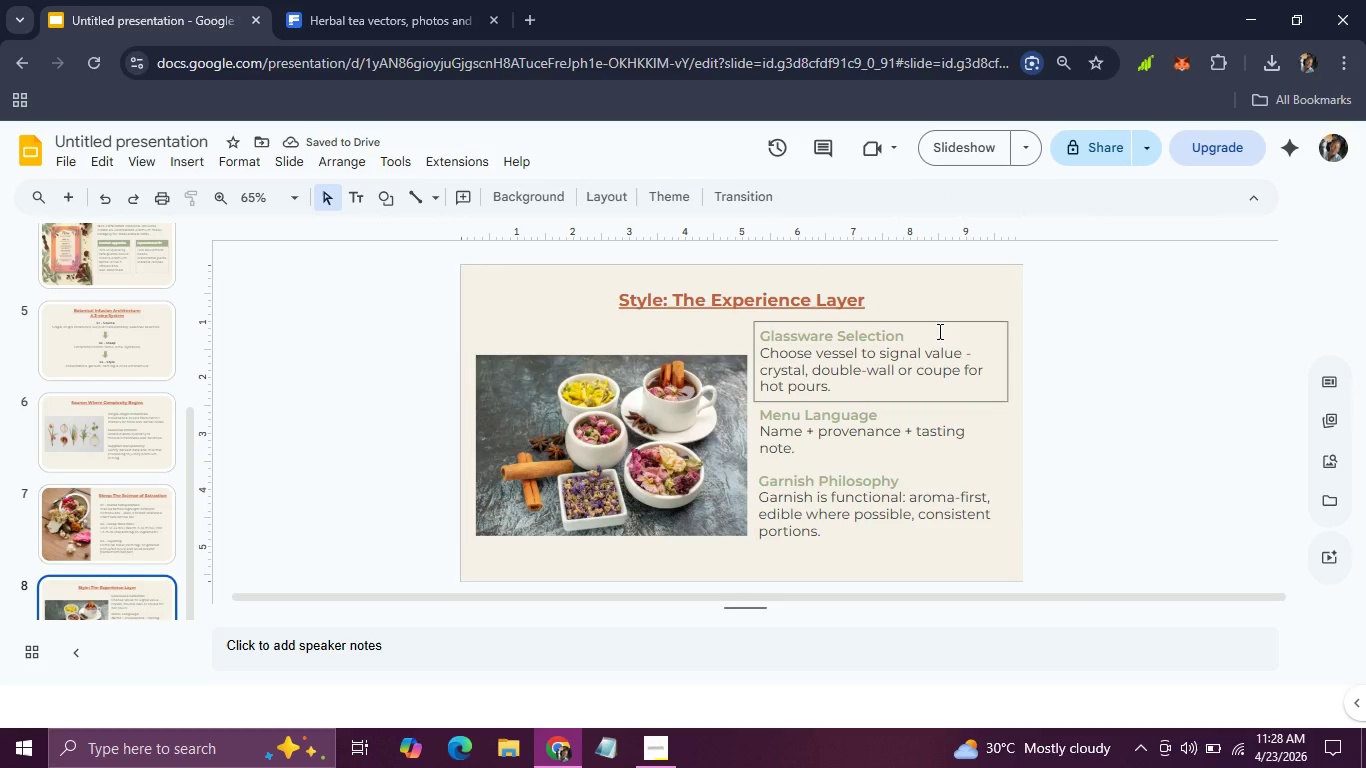 
left_click([938, 331])
 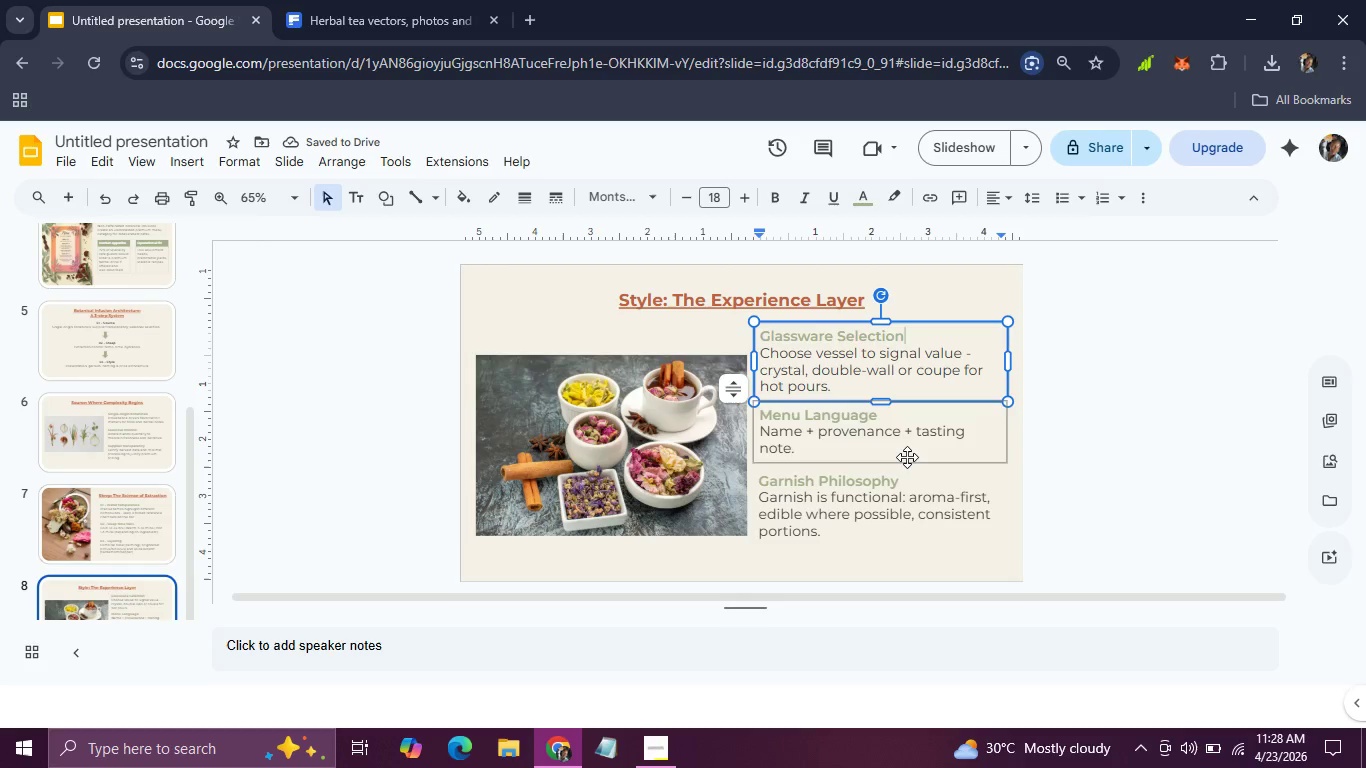 
hold_key(key=ShiftLeft, duration=1.51)
left_click([907, 457])
 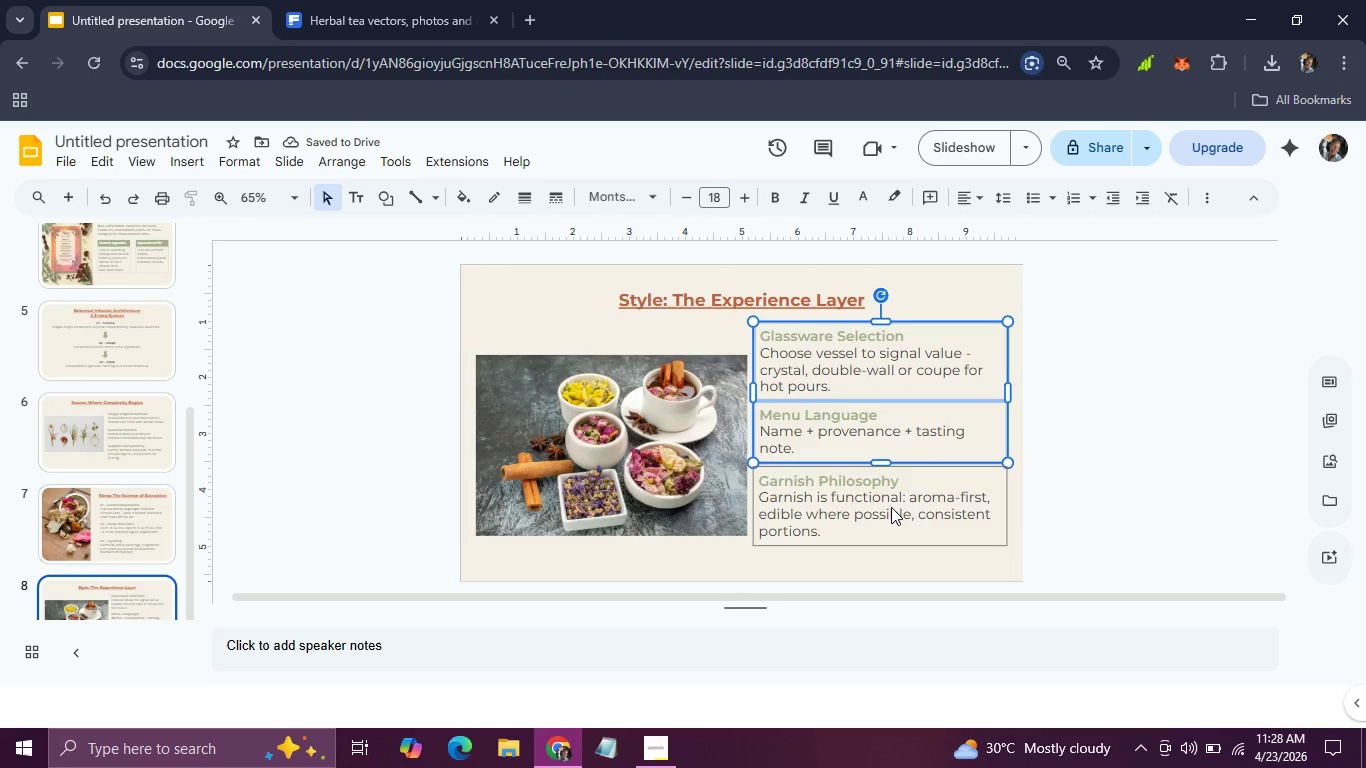 
left_click([891, 507])
 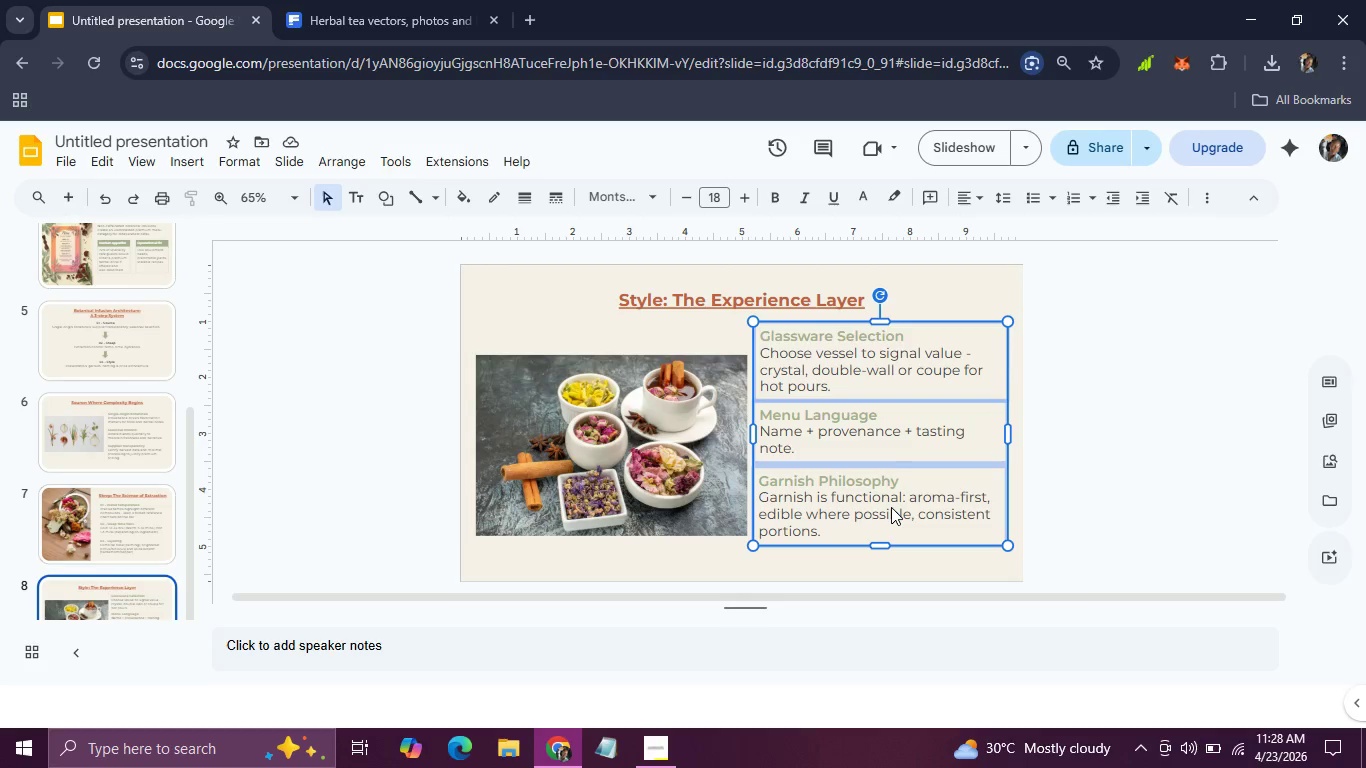 
key(Shift+ShiftLeft)
 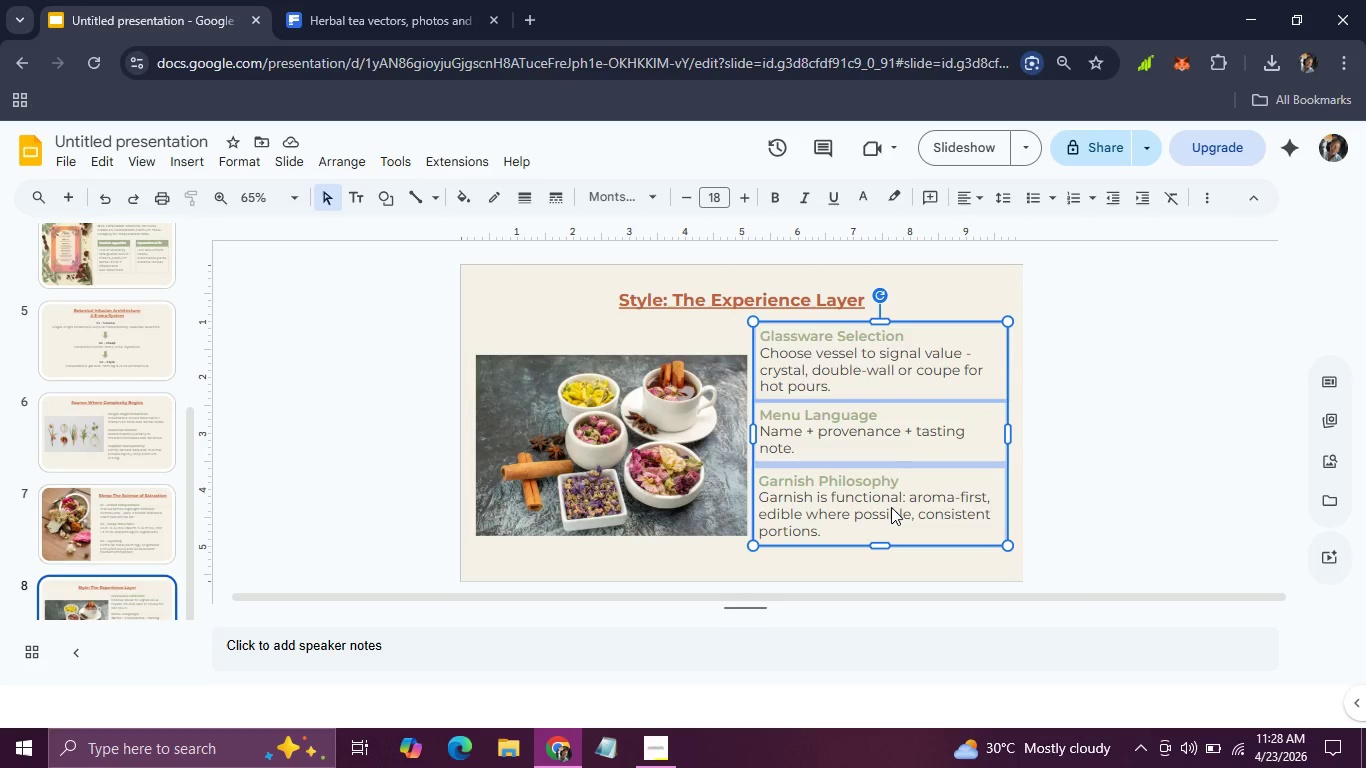 
key(Shift+ShiftLeft)
 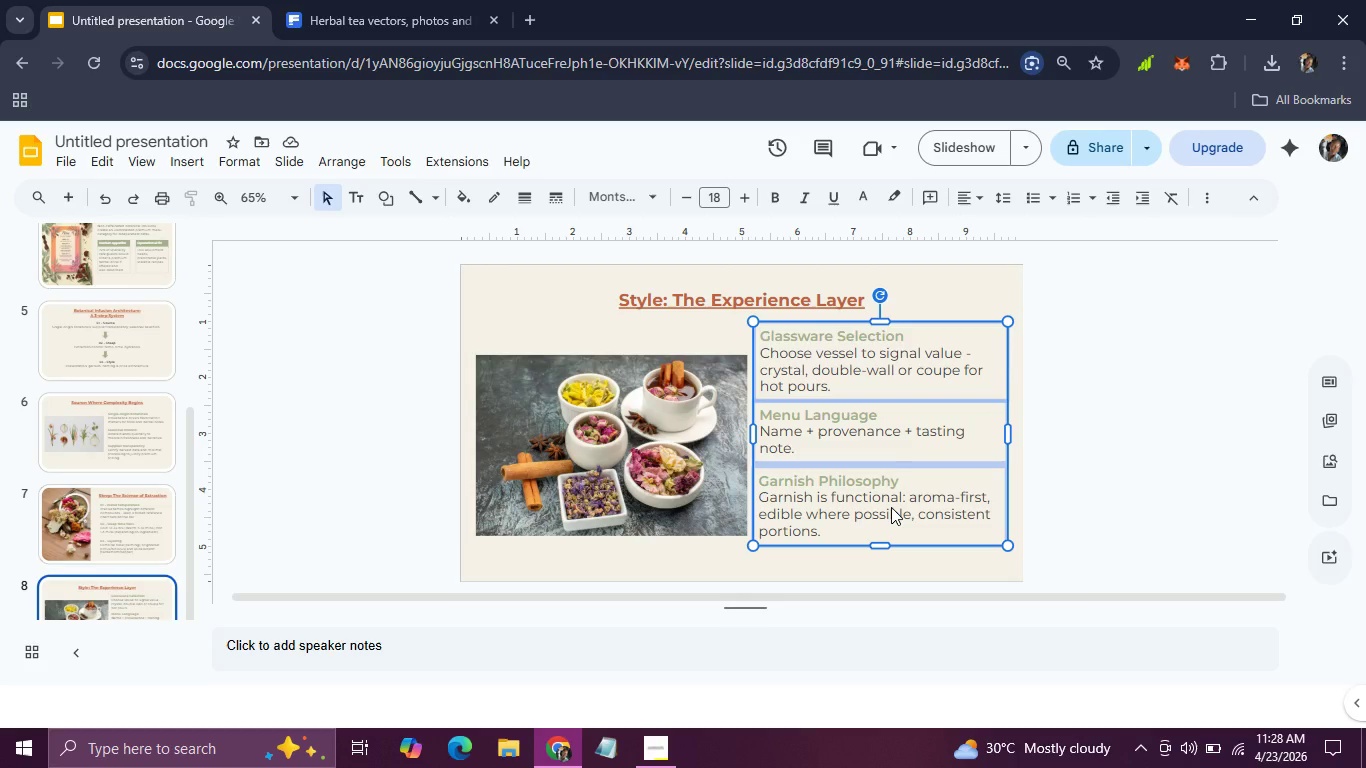 
key(Shift+ShiftLeft)
 